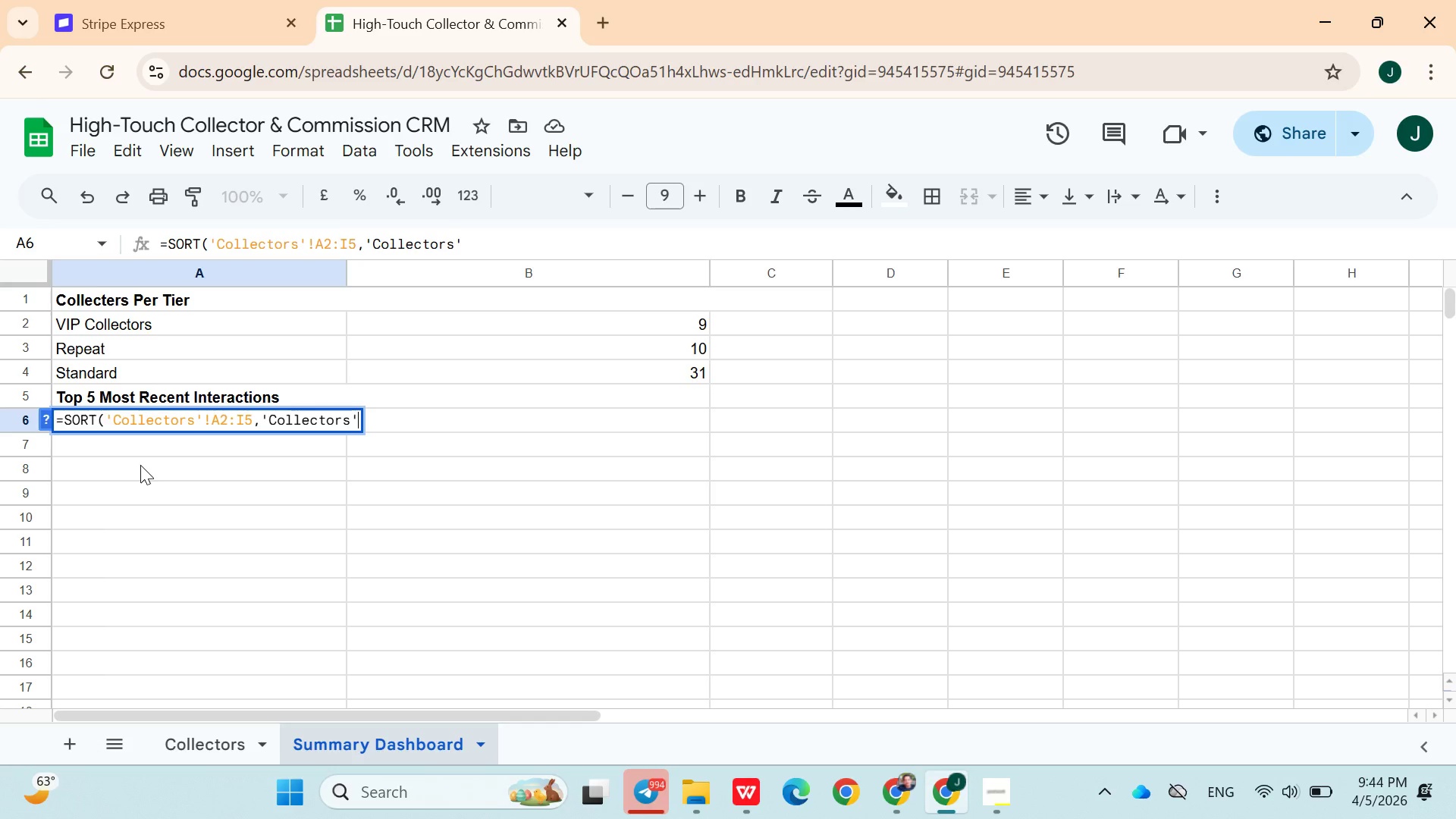 
key(Shift+1)
 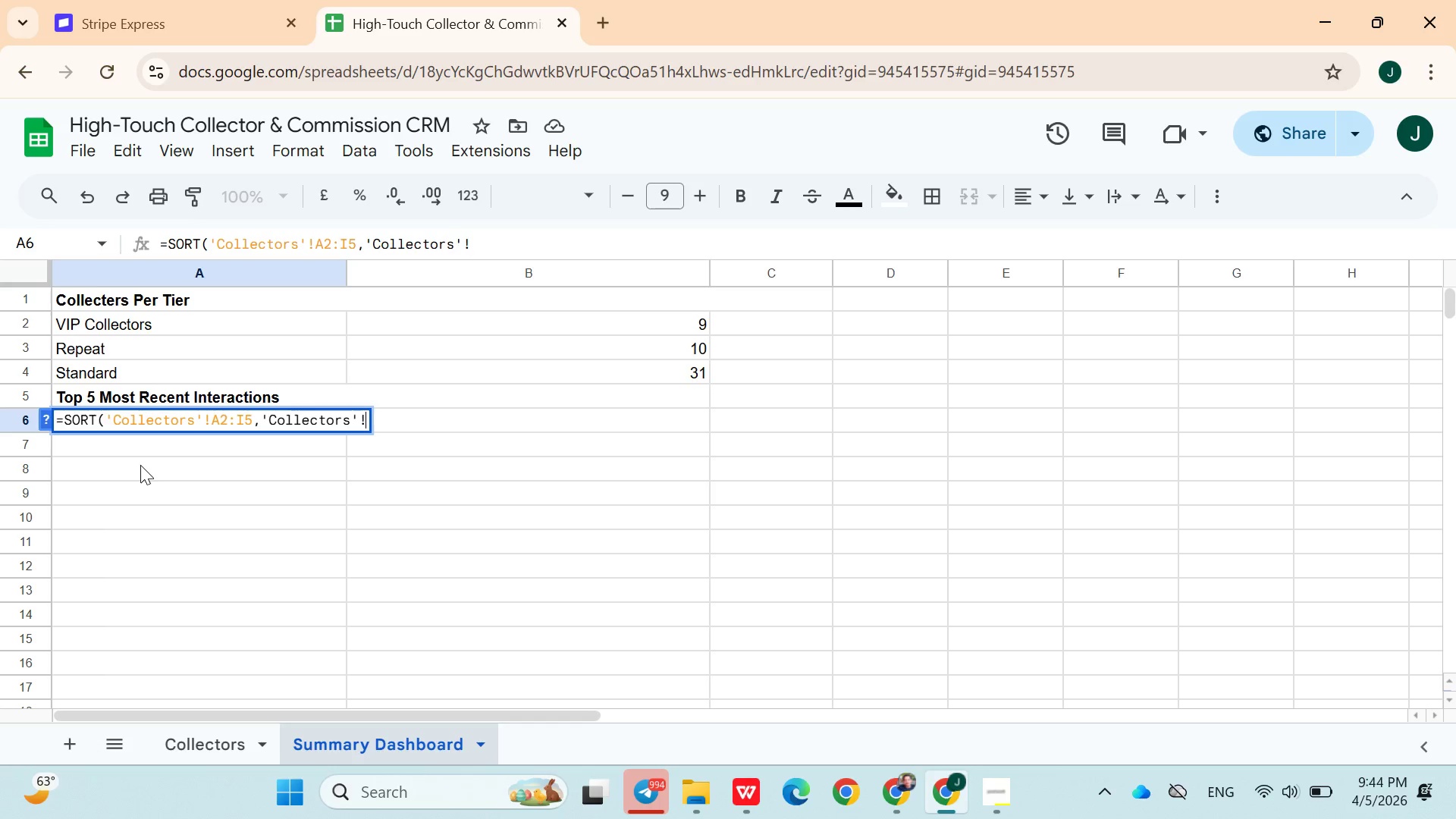 
type(G2:G5)
 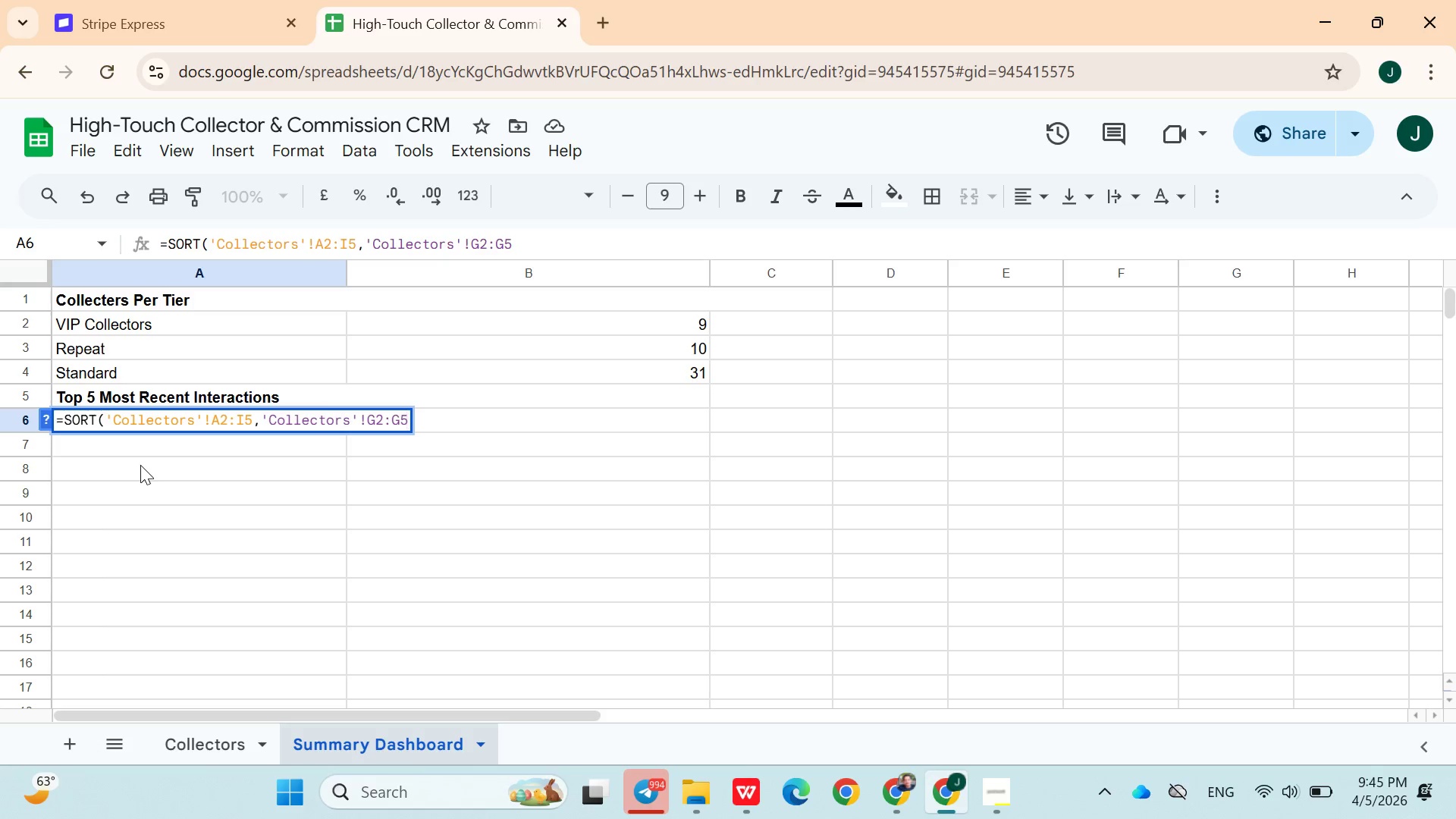 
wait(5.17)
 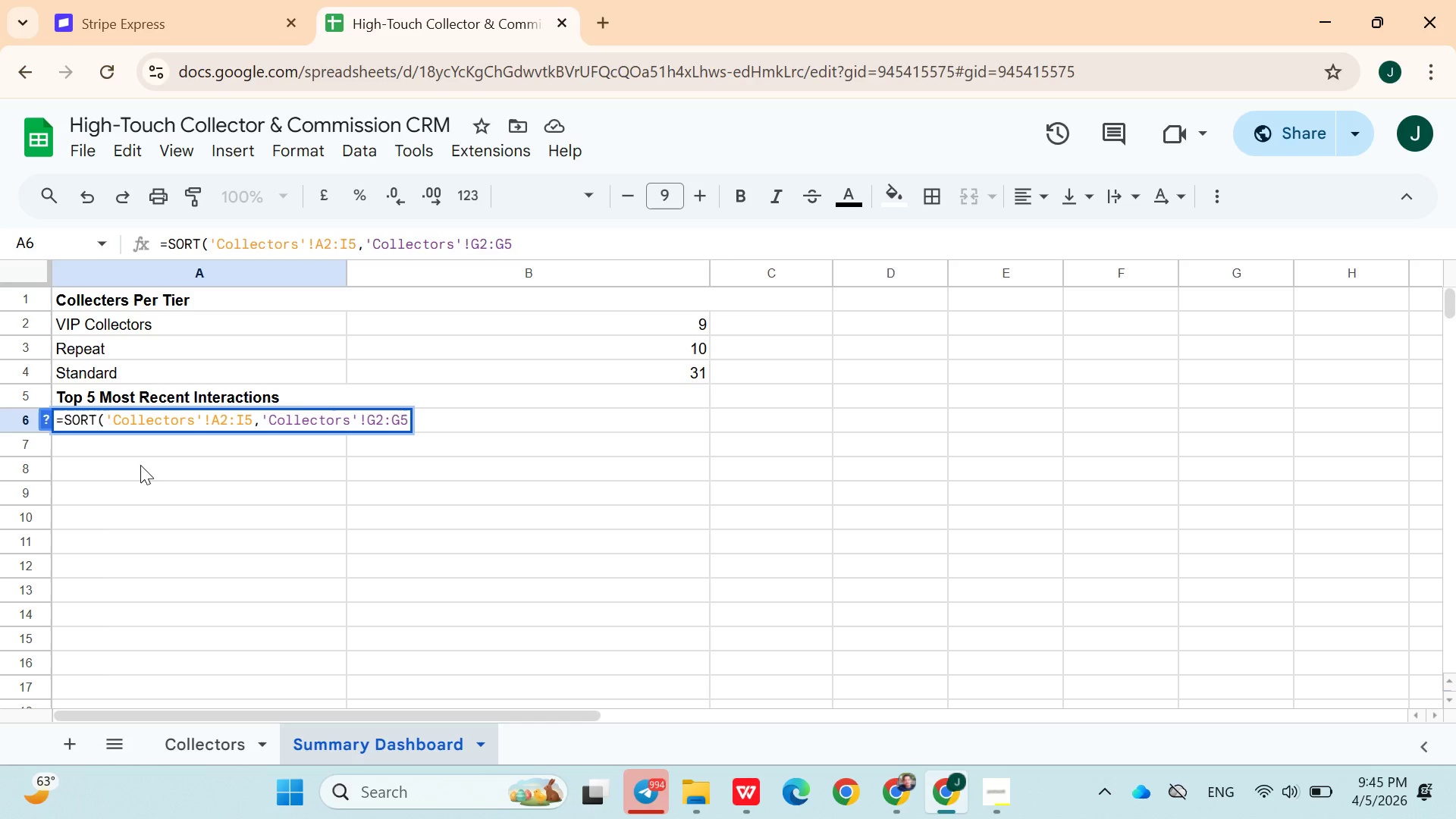 
type(,FALSE))
 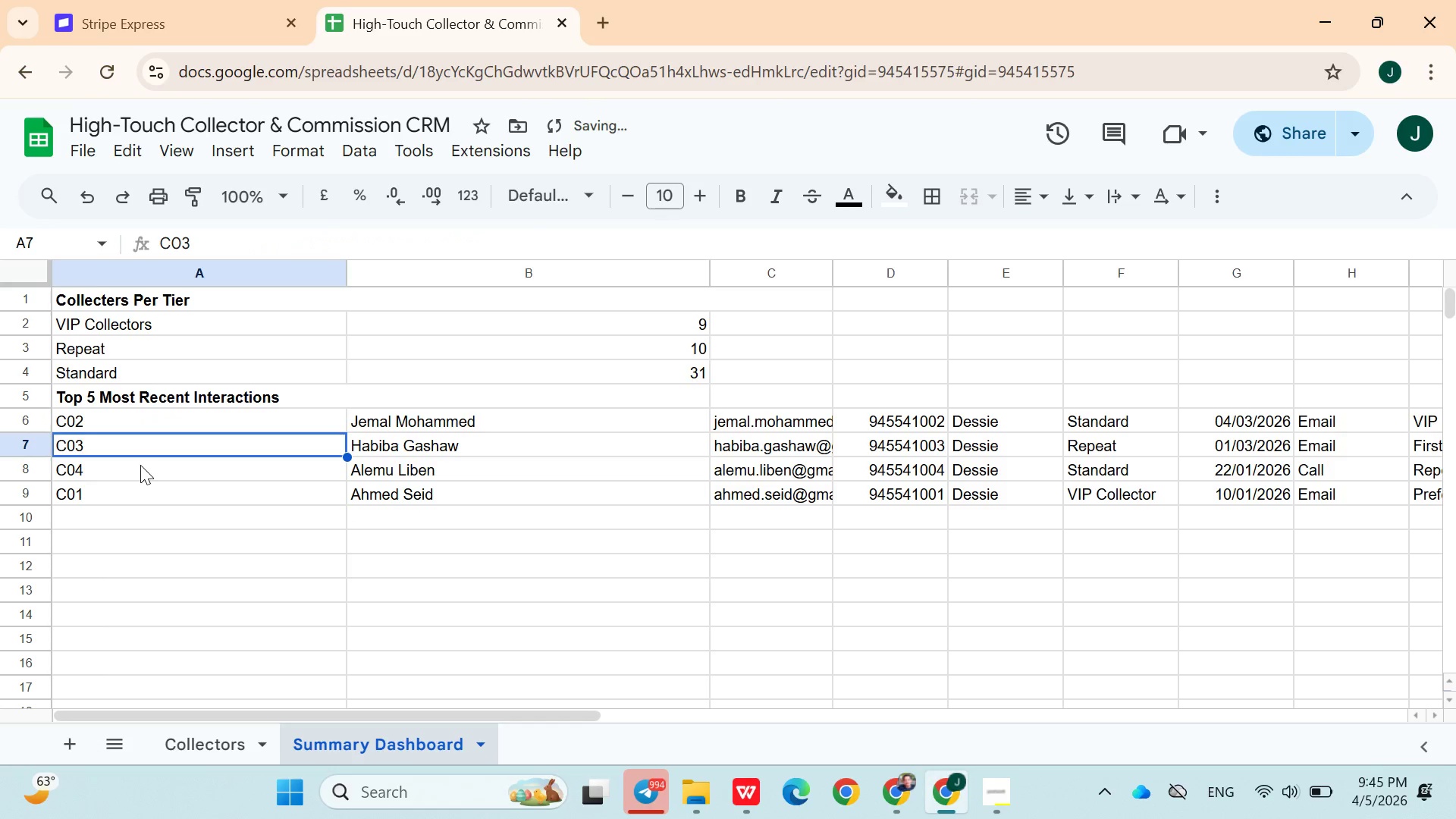 
 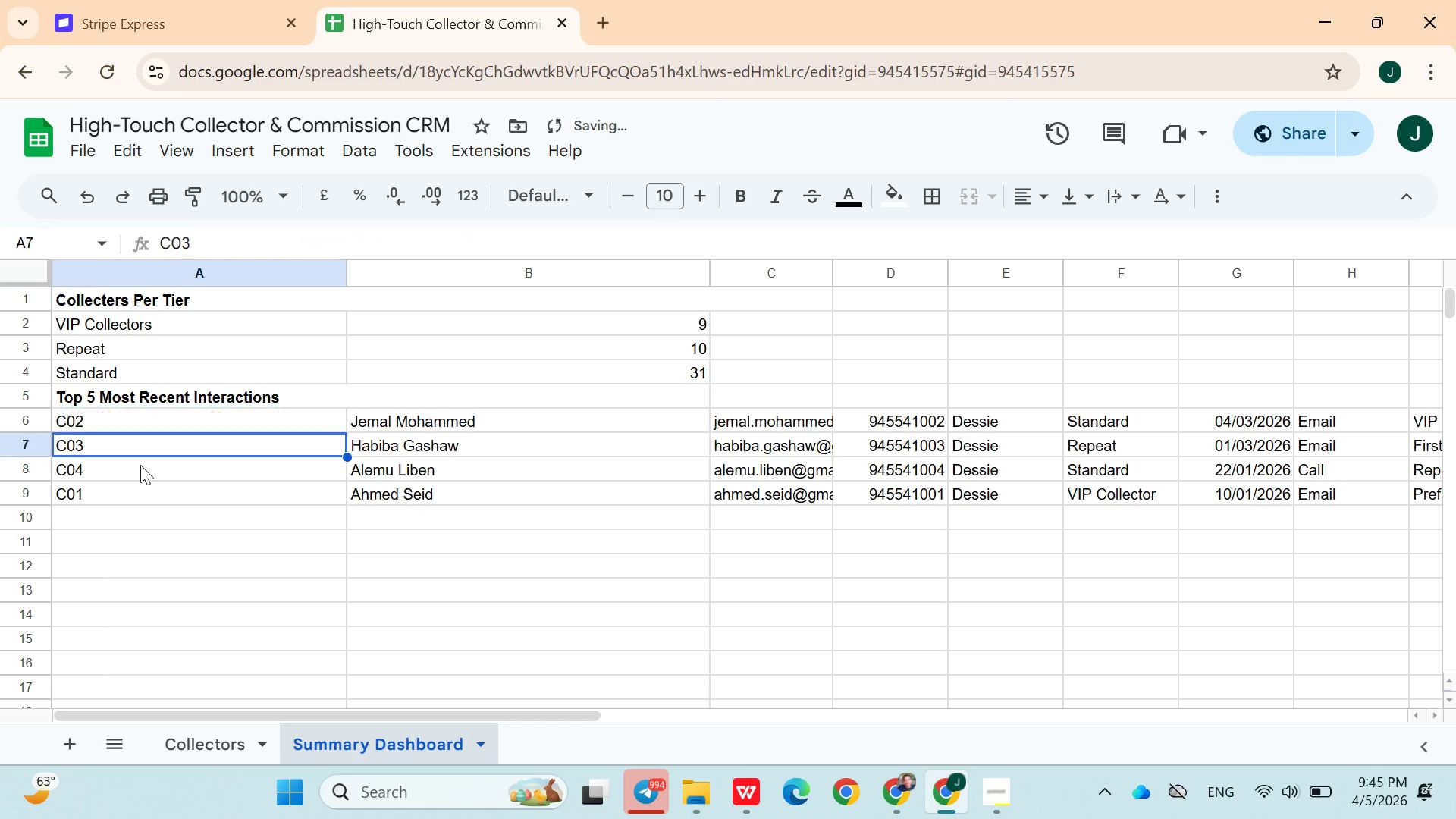 
key(Enter)
 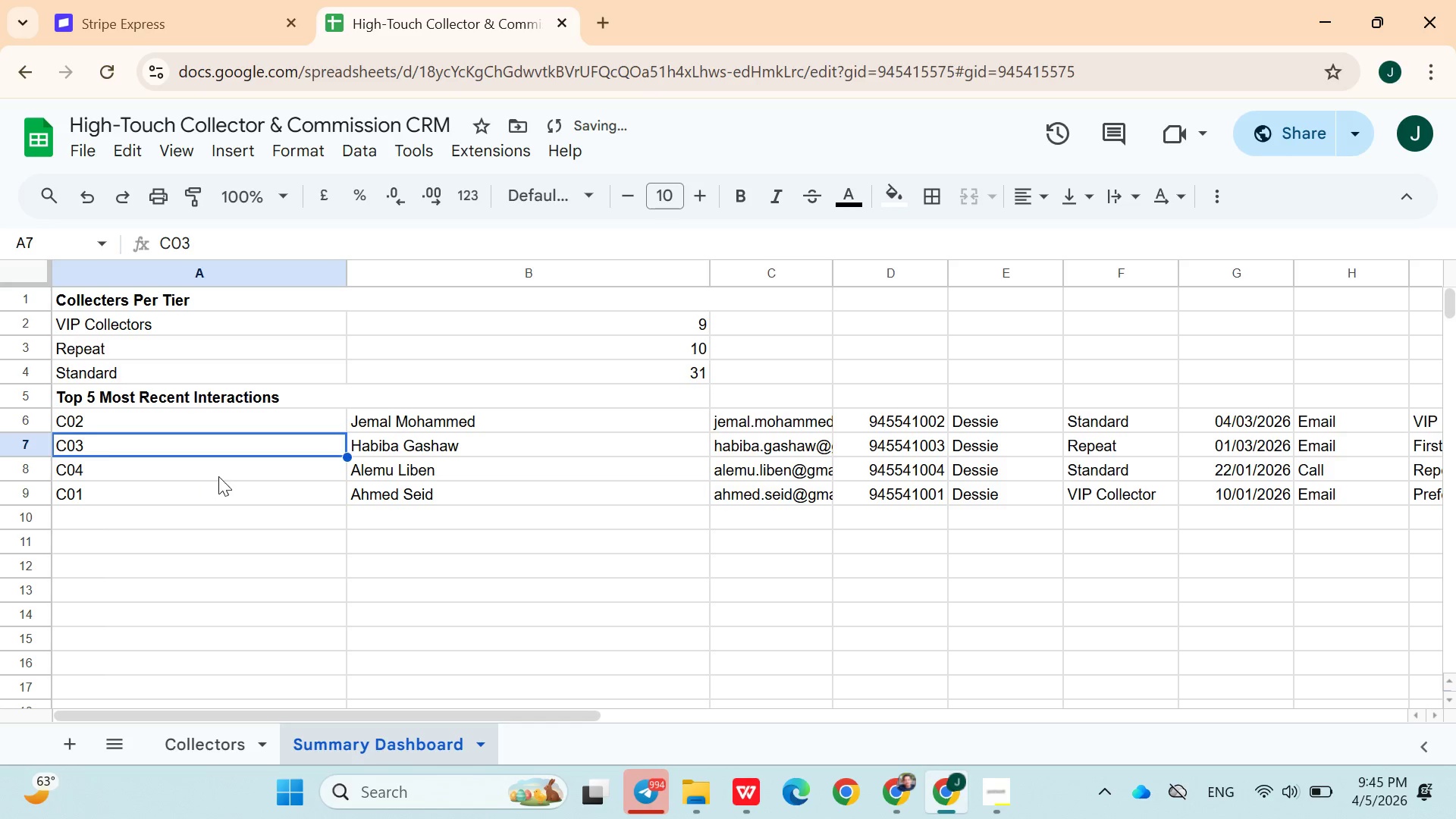 
left_click([237, 485])
 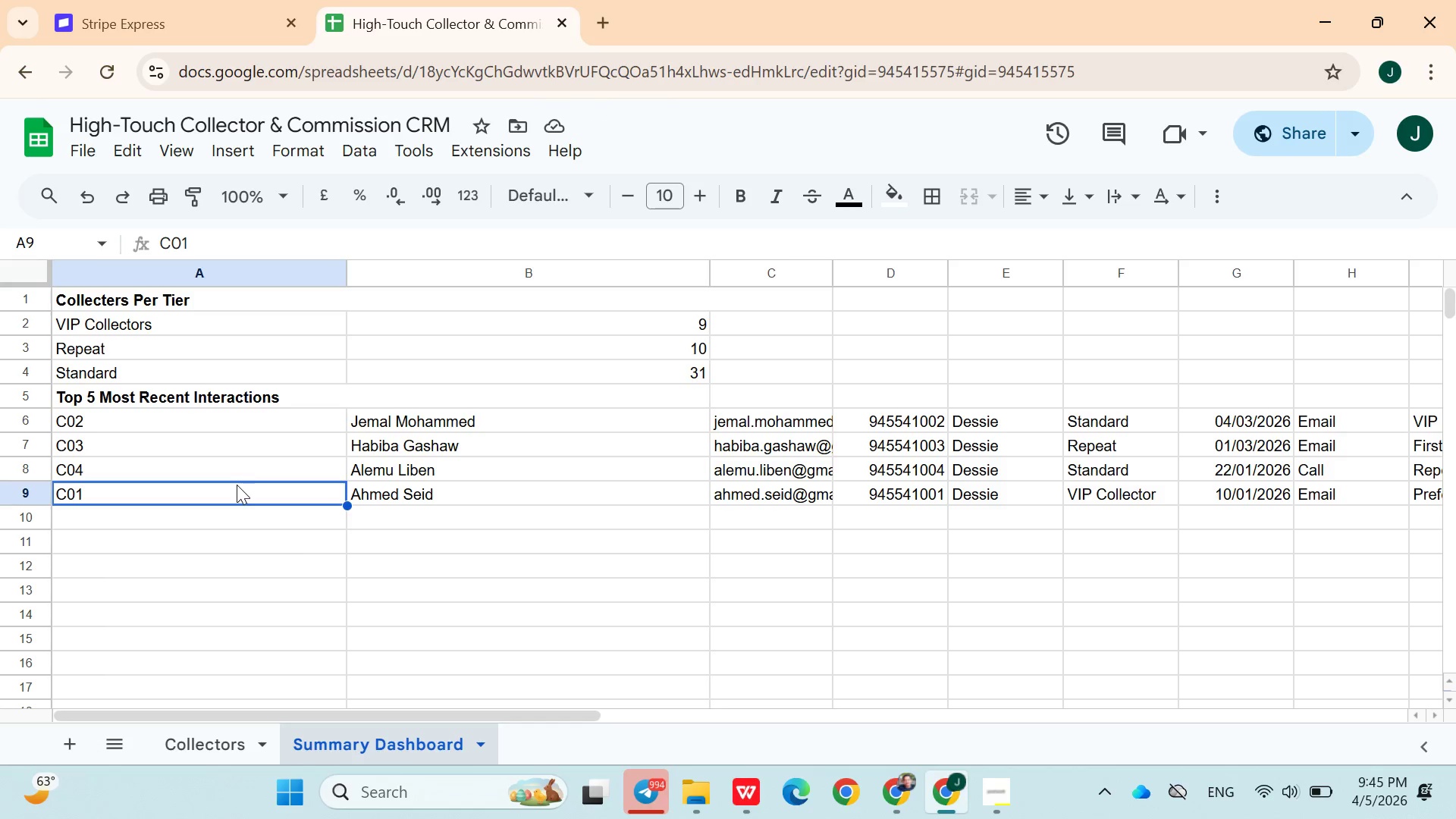 
left_click([362, 736])
 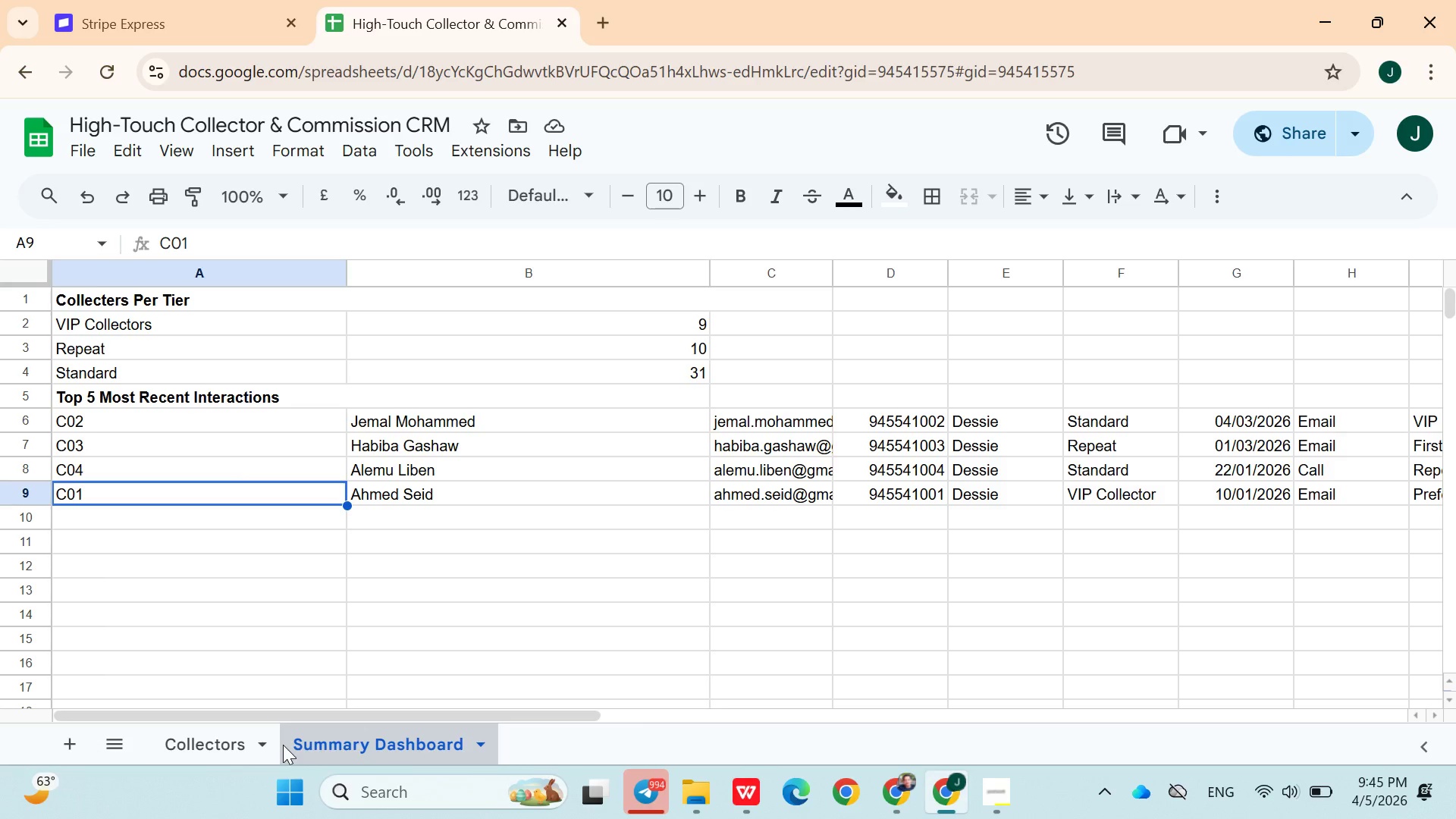 
left_click([210, 747])
 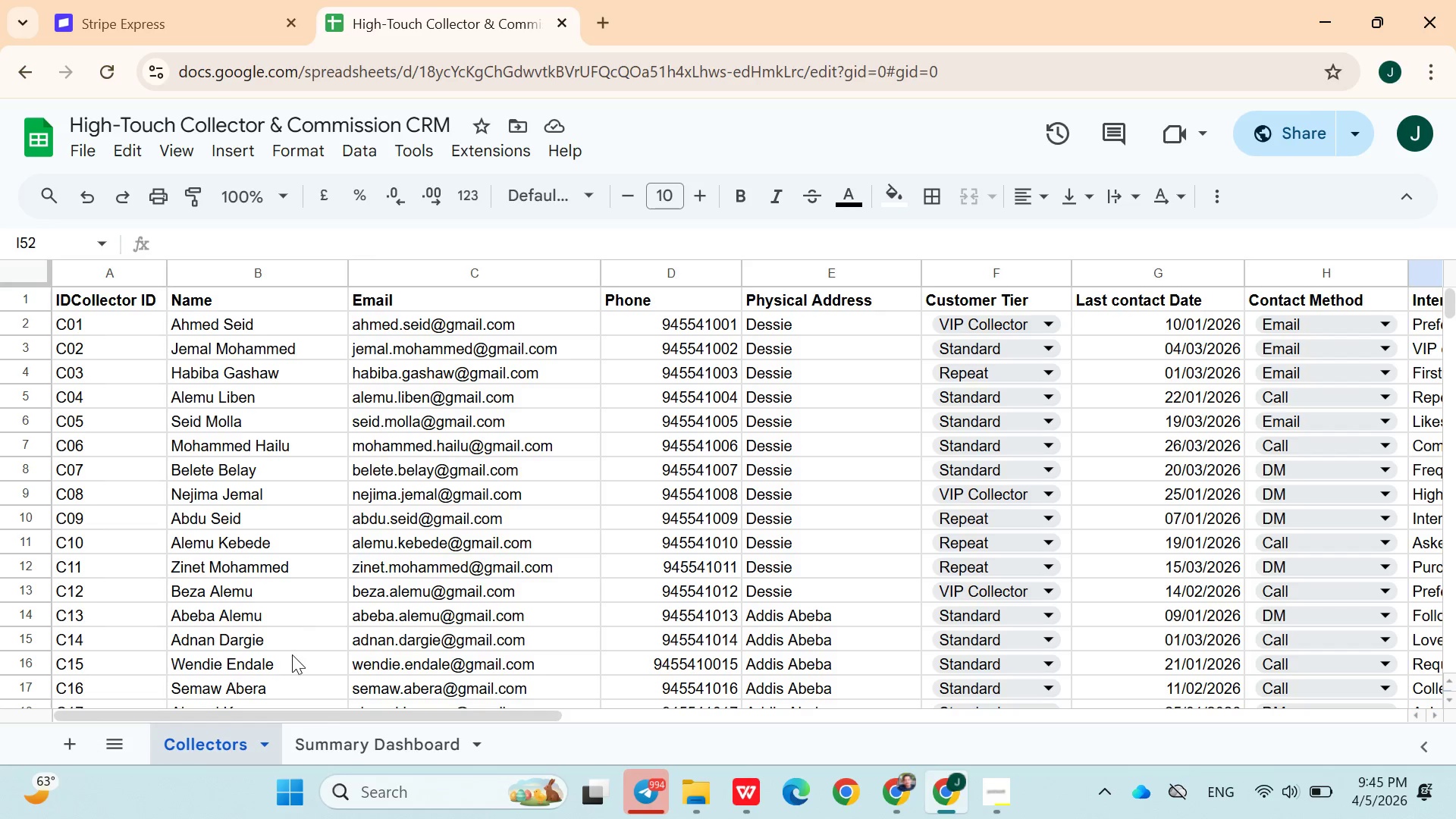 
wait(6.61)
 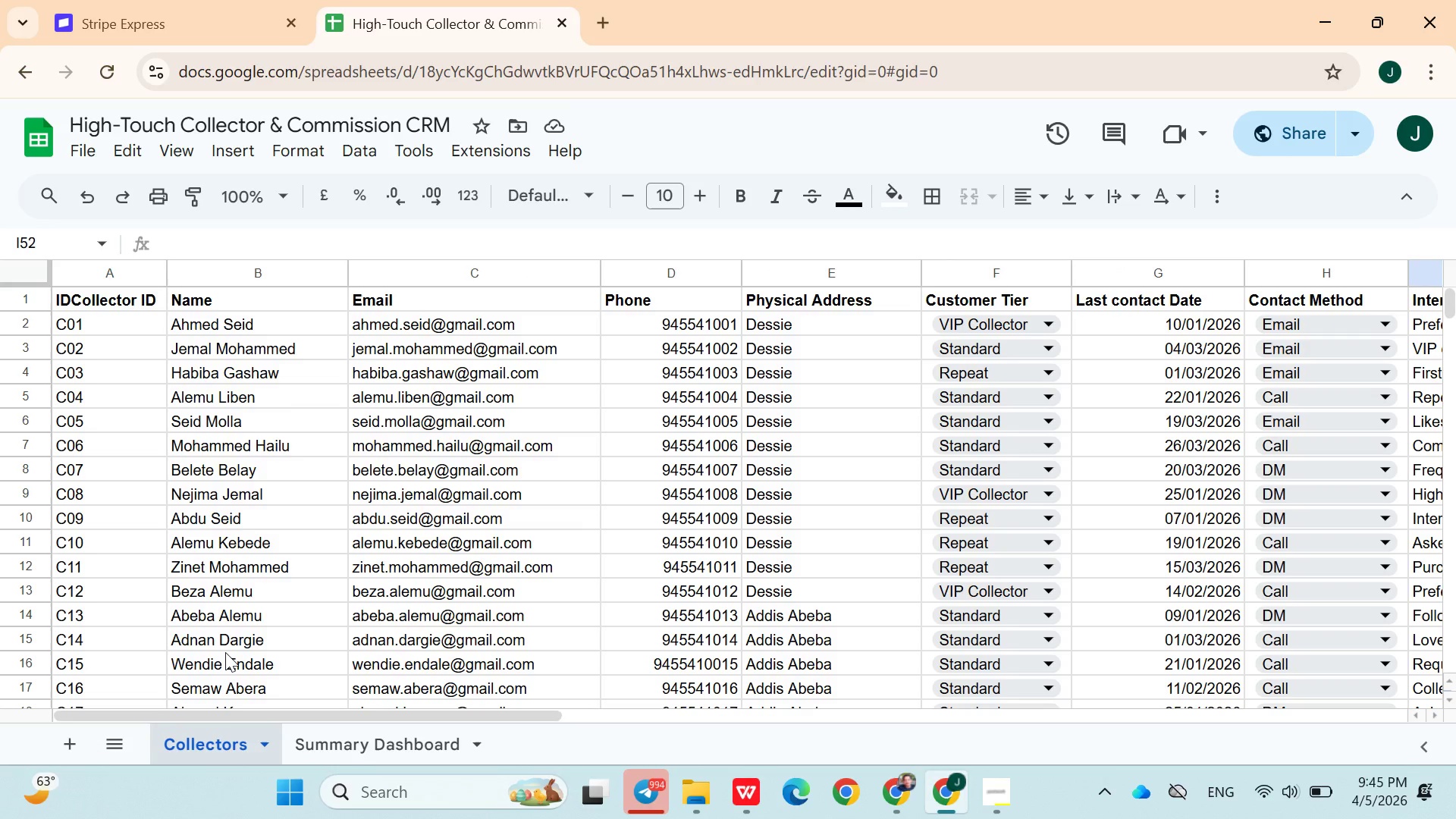 
left_click([234, 733])
 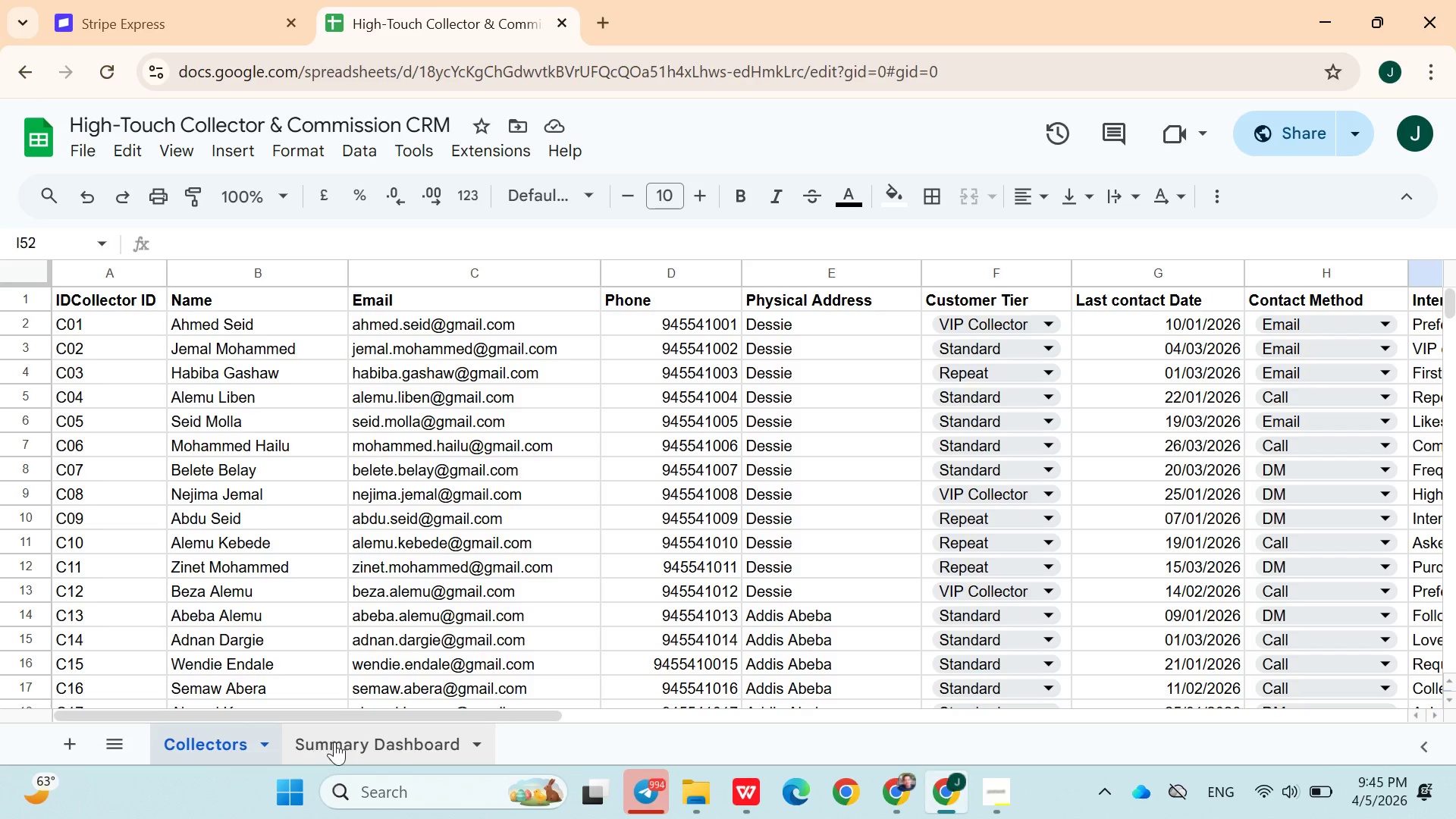 
left_click([336, 742])
 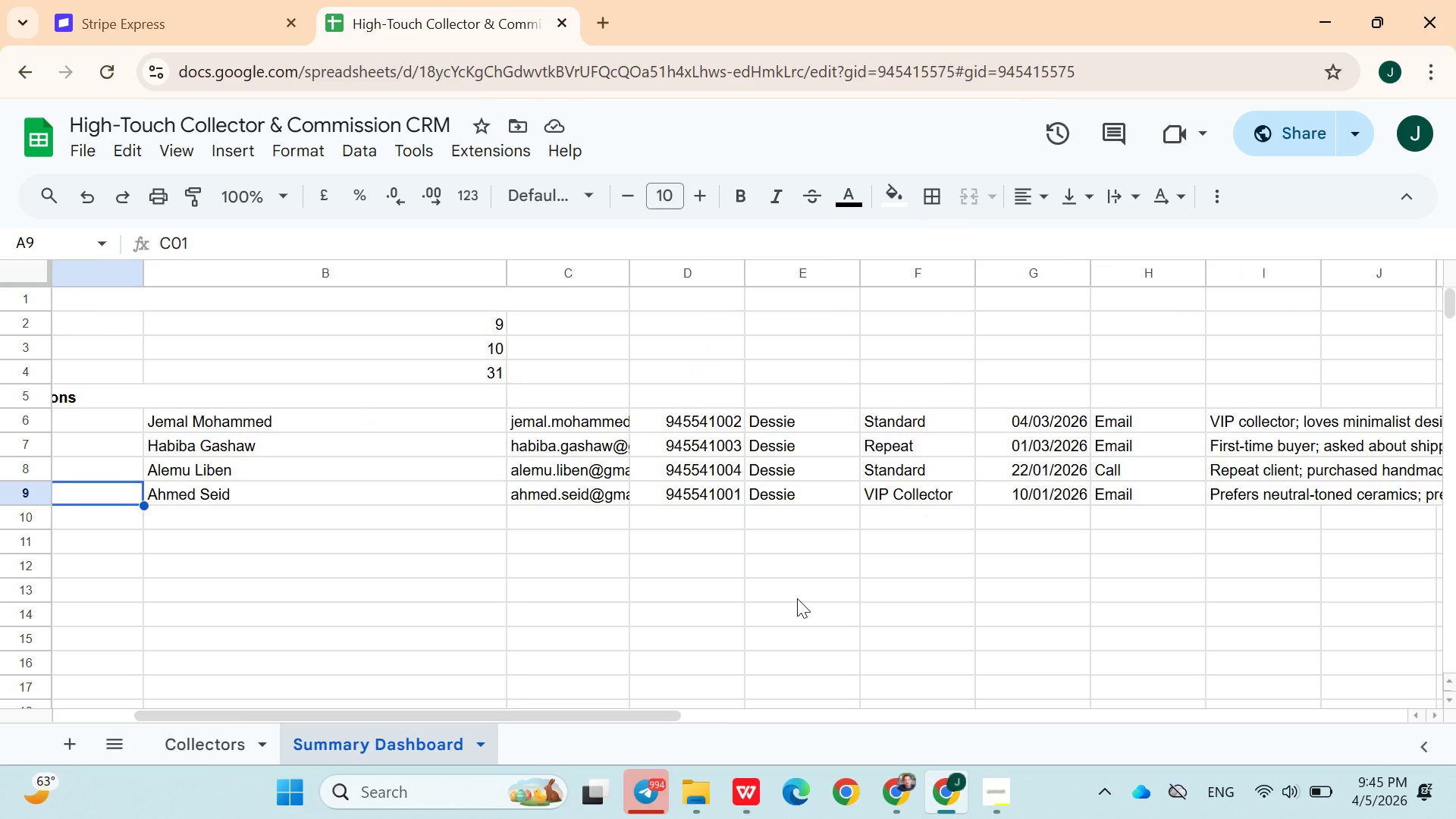 
wait(29.61)
 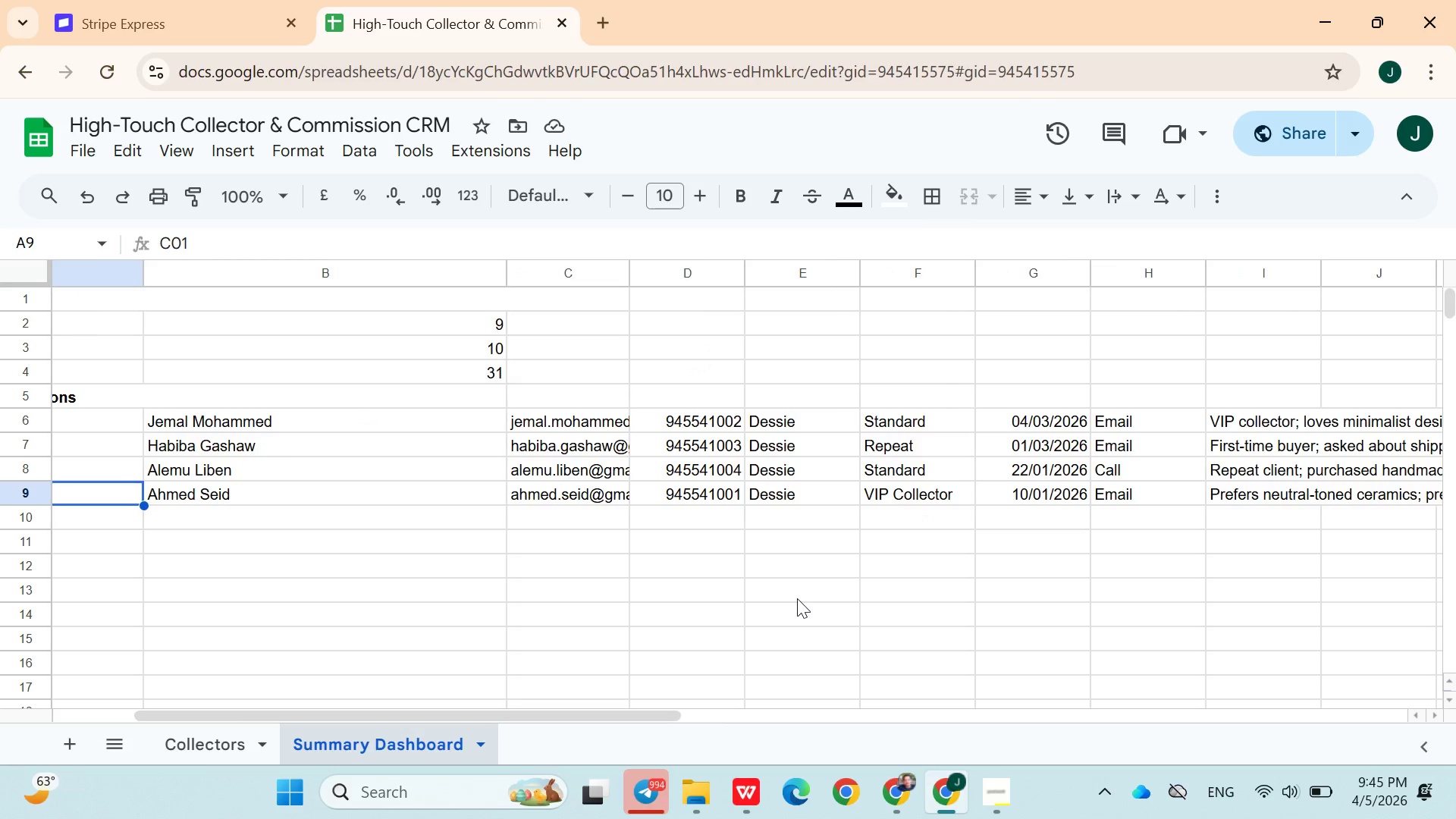 
key(Control+Z)
 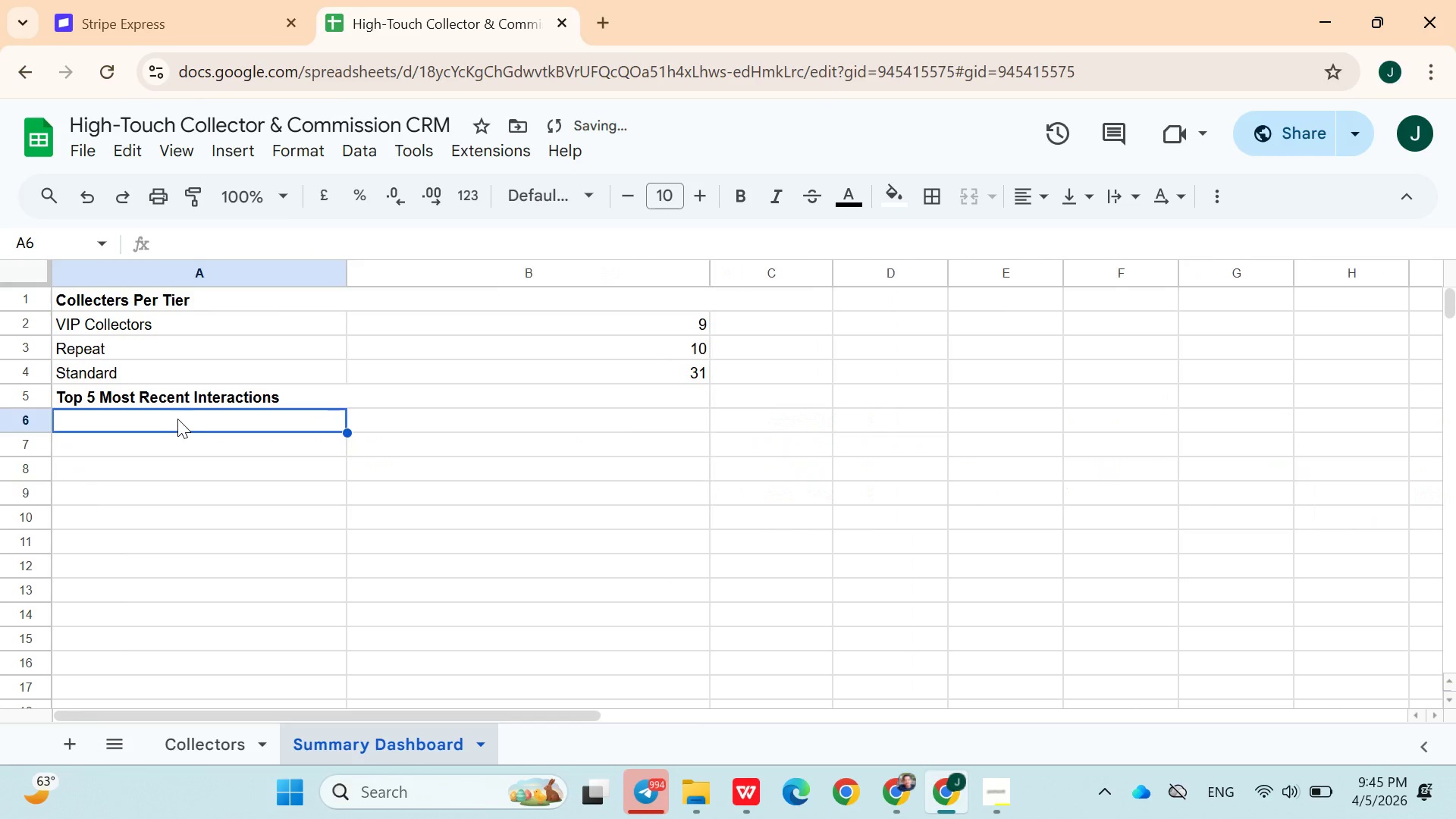 
key(Control+V)
 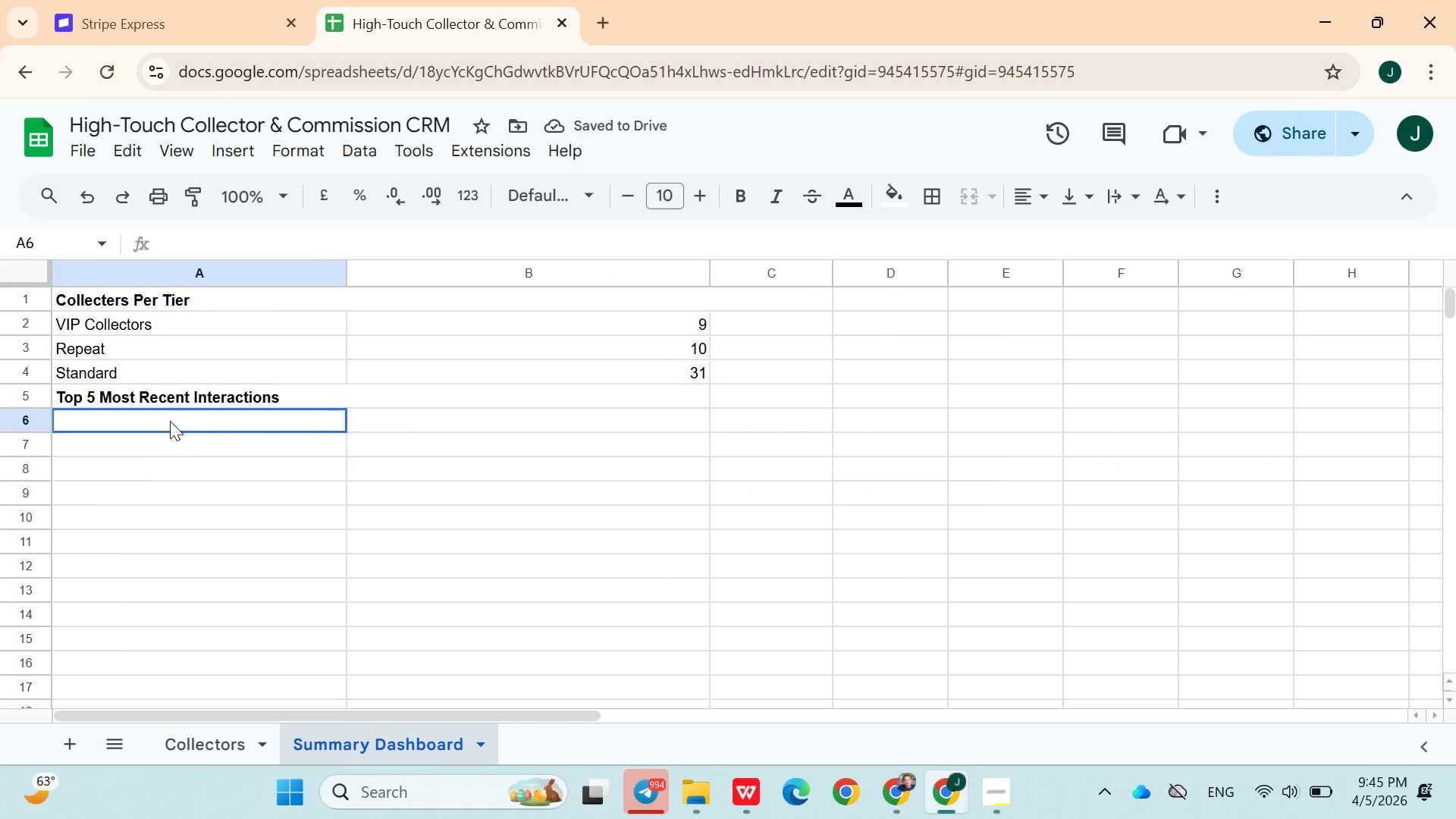 
double_click([170, 421])
 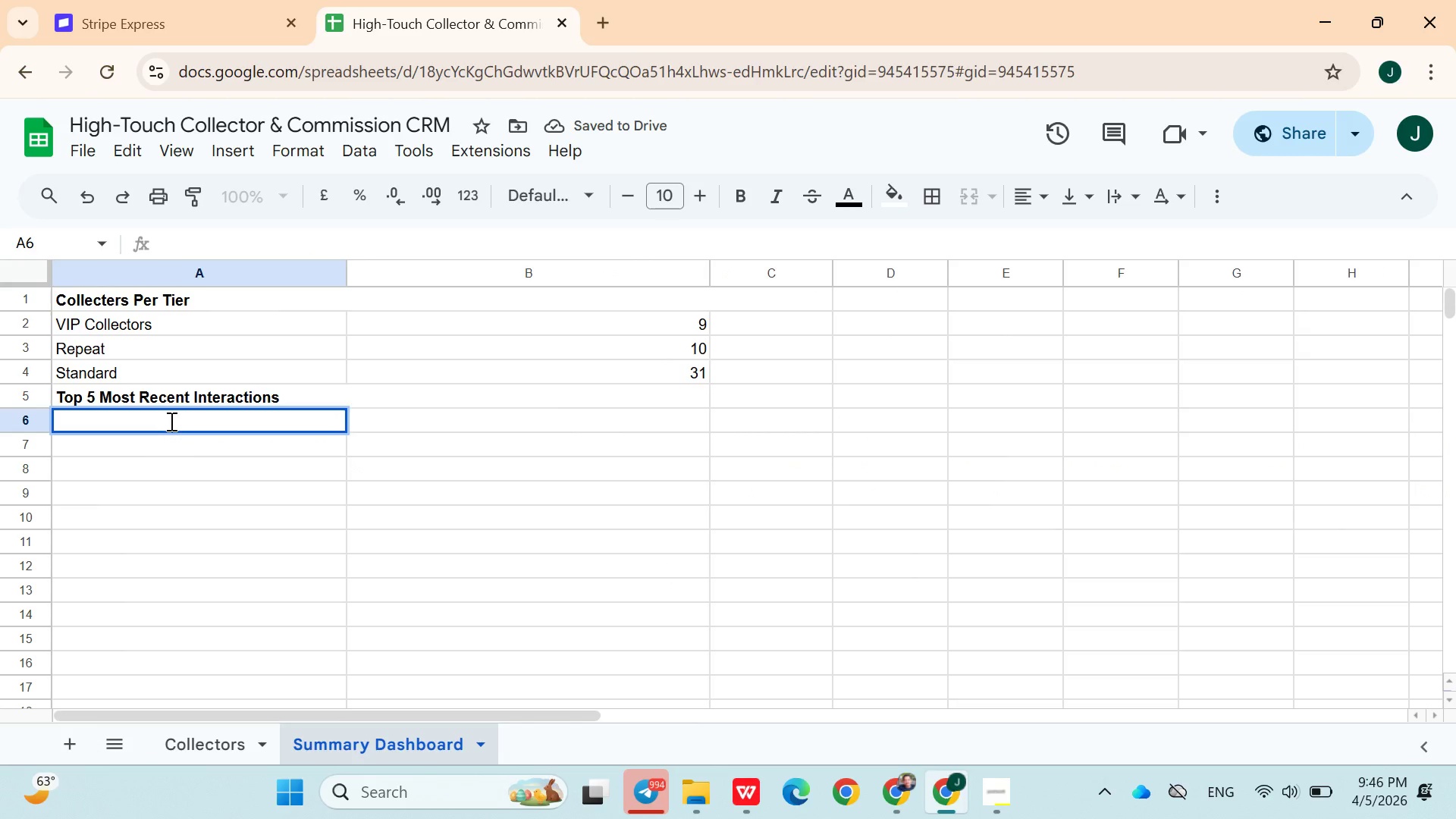 
key(Control+V)
 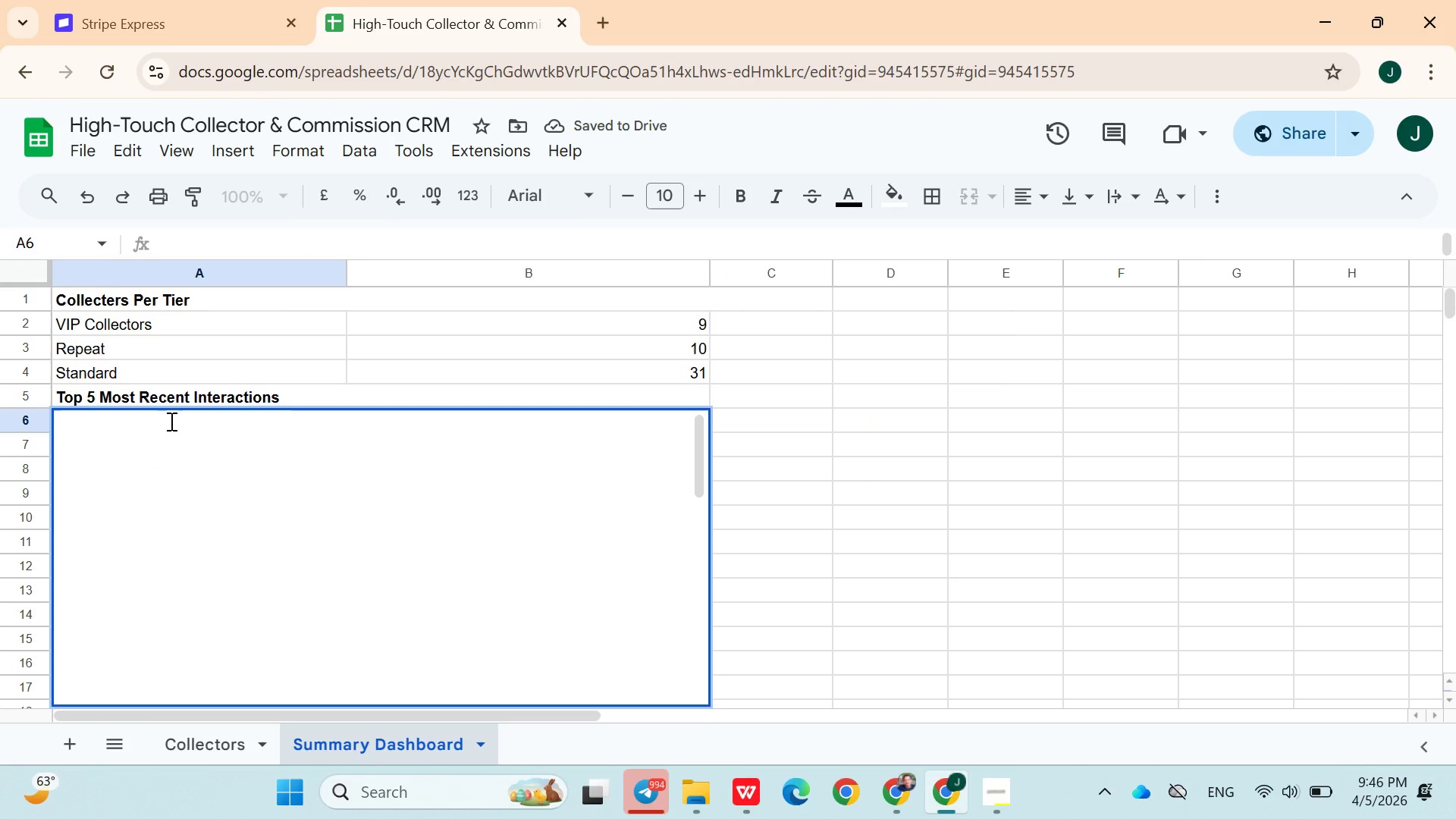 
key(Control+Z)
 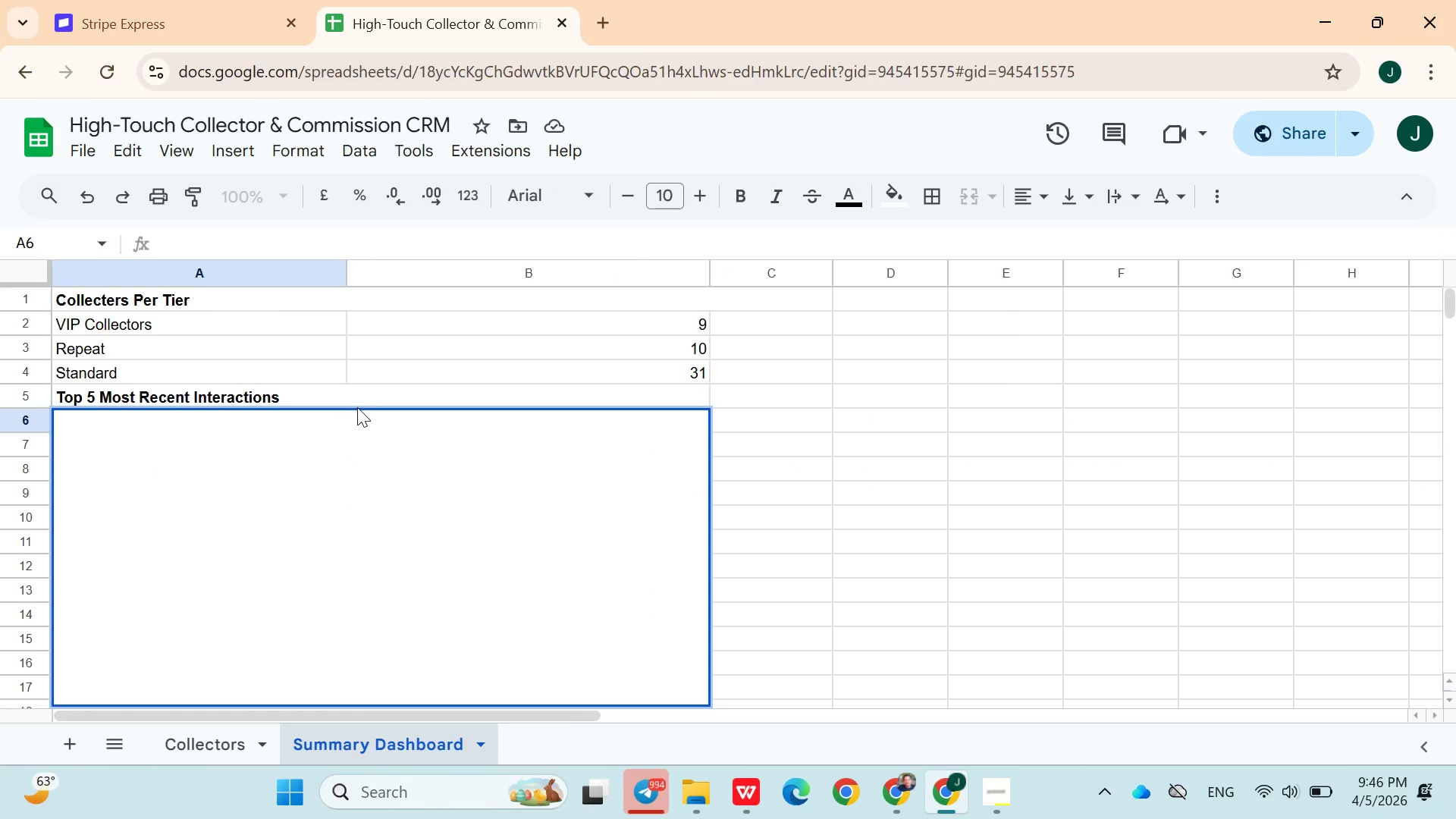 
left_click([358, 408])
 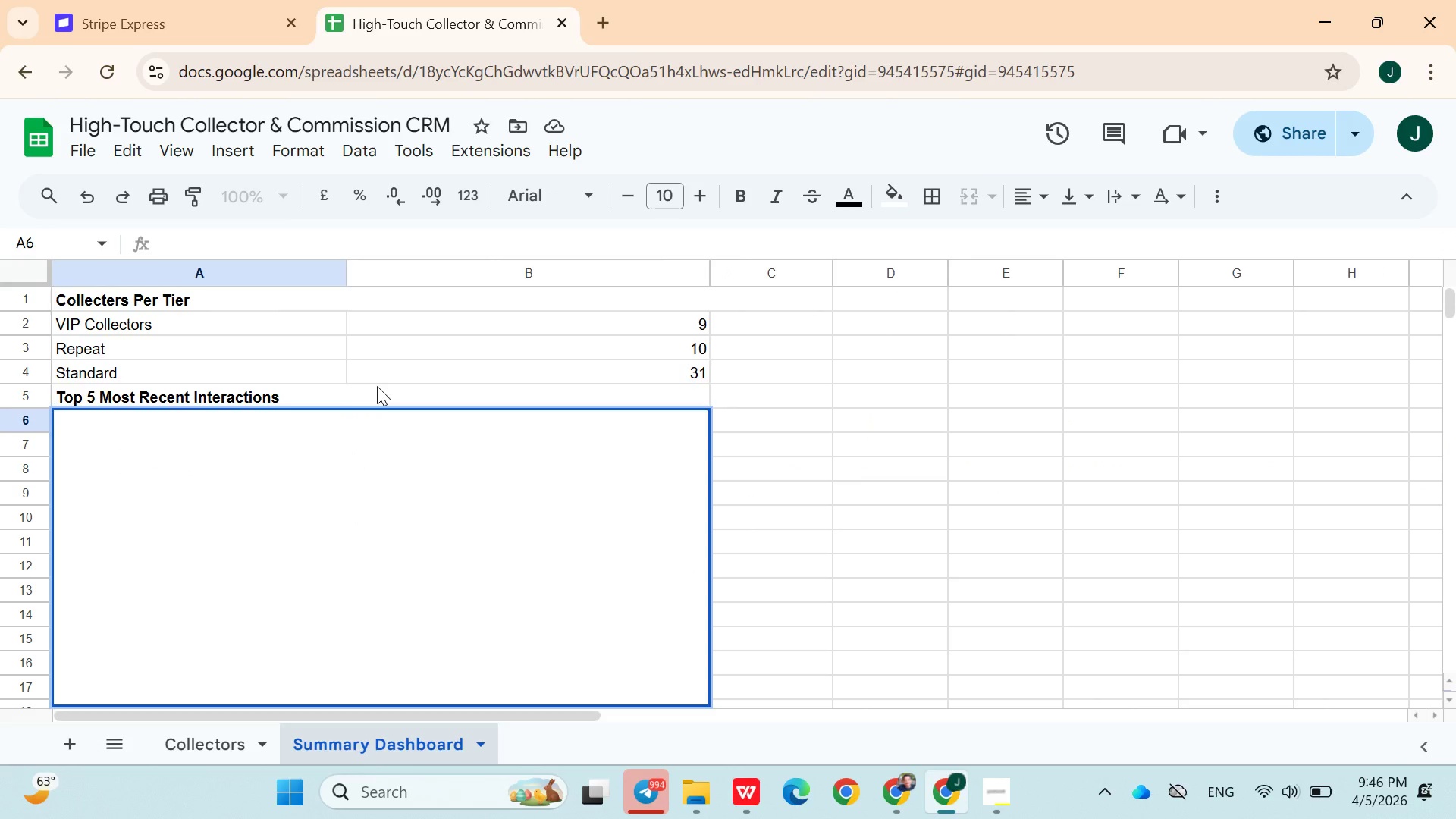 
left_click([377, 386])
 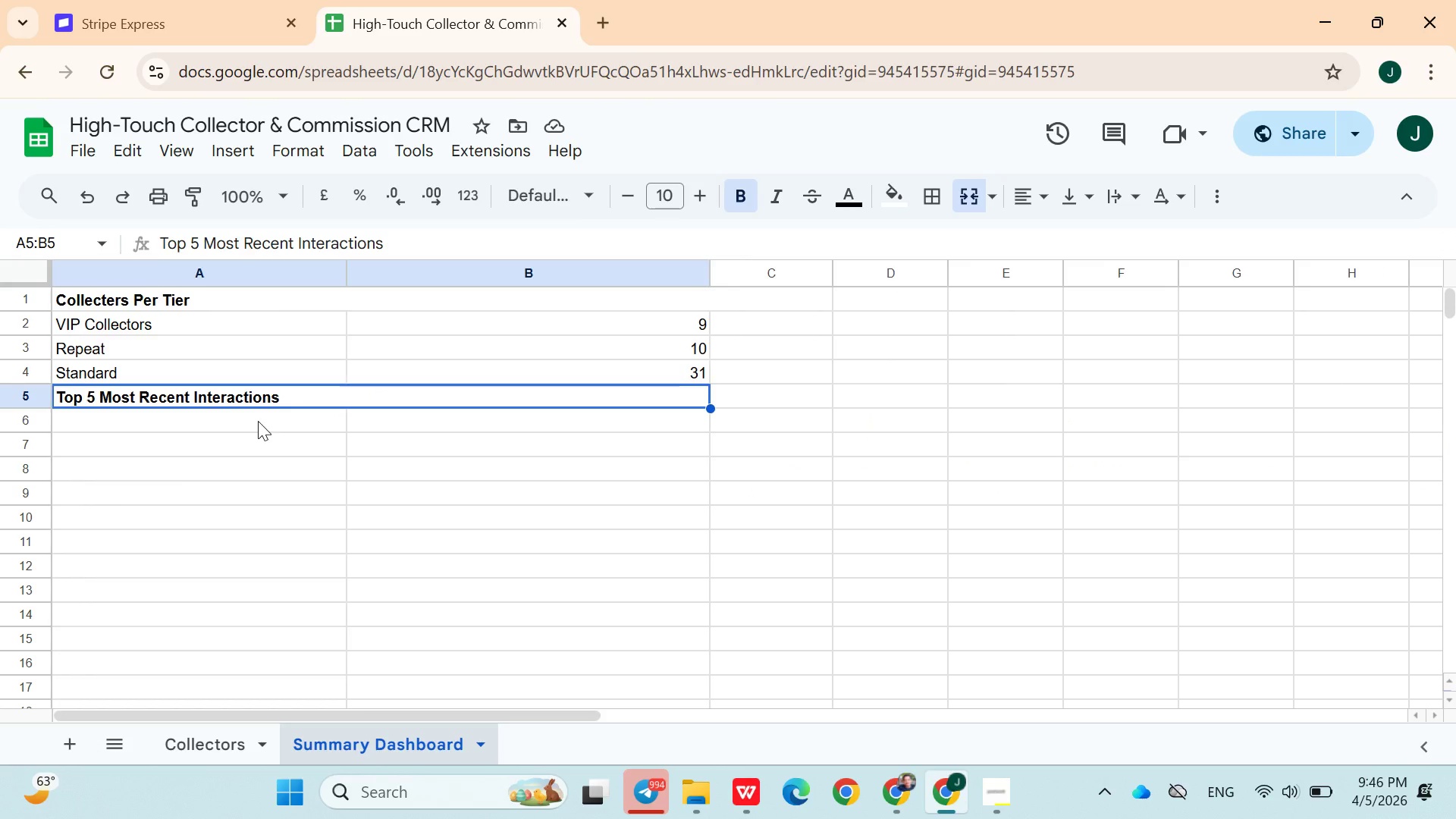 
left_click([258, 421])
 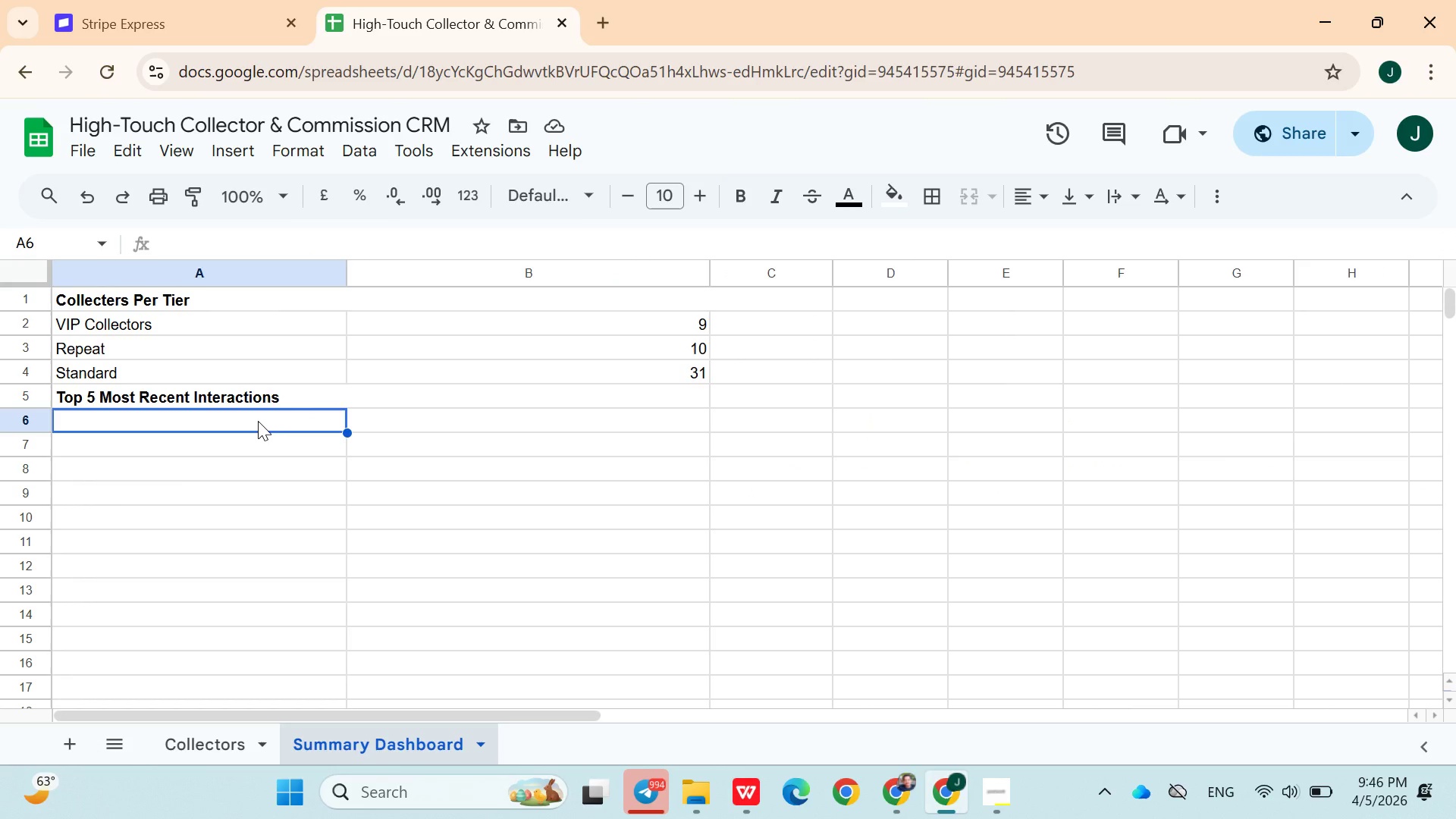 
key(Control+V)
 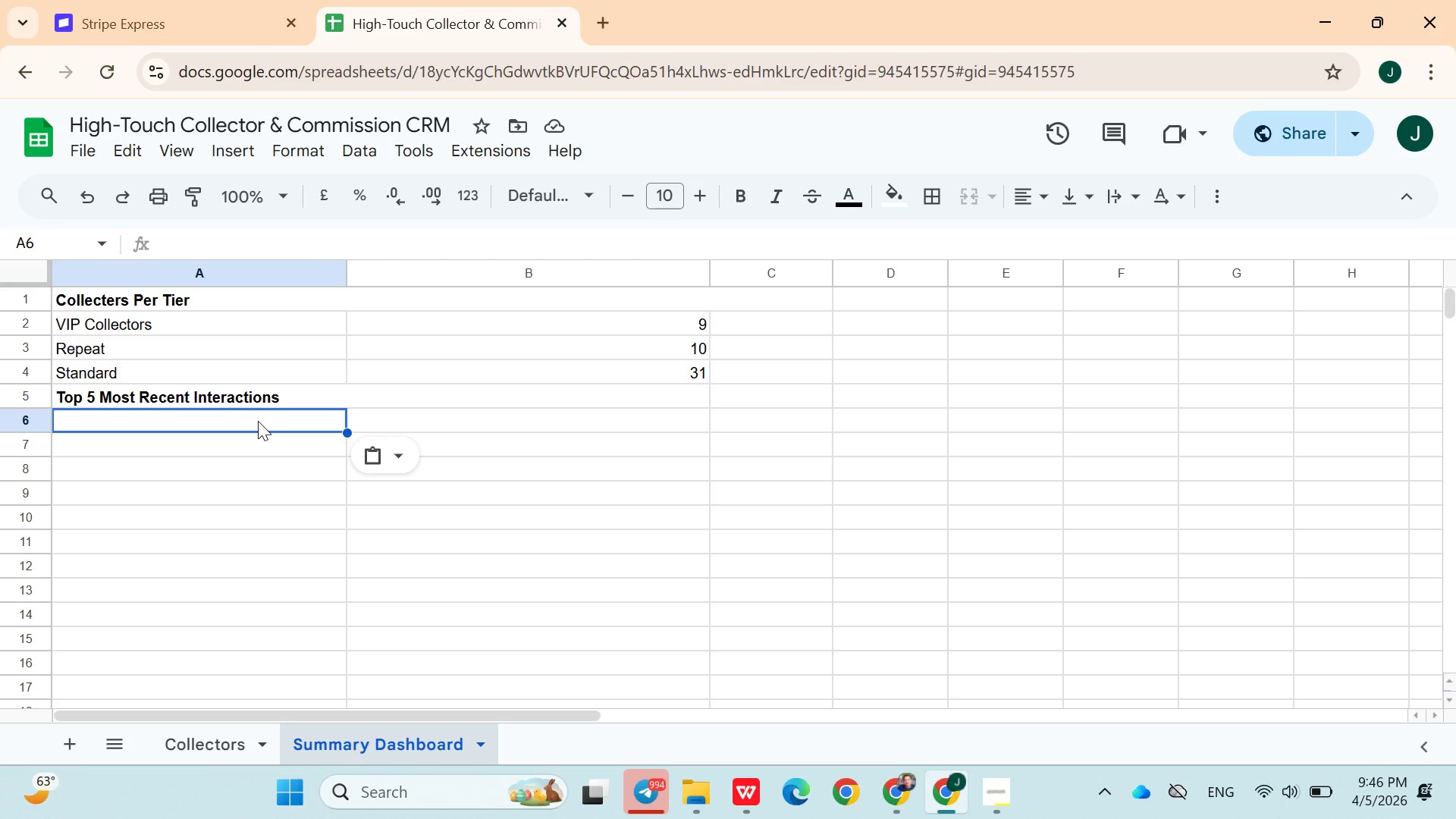 
key(Control+Z)
 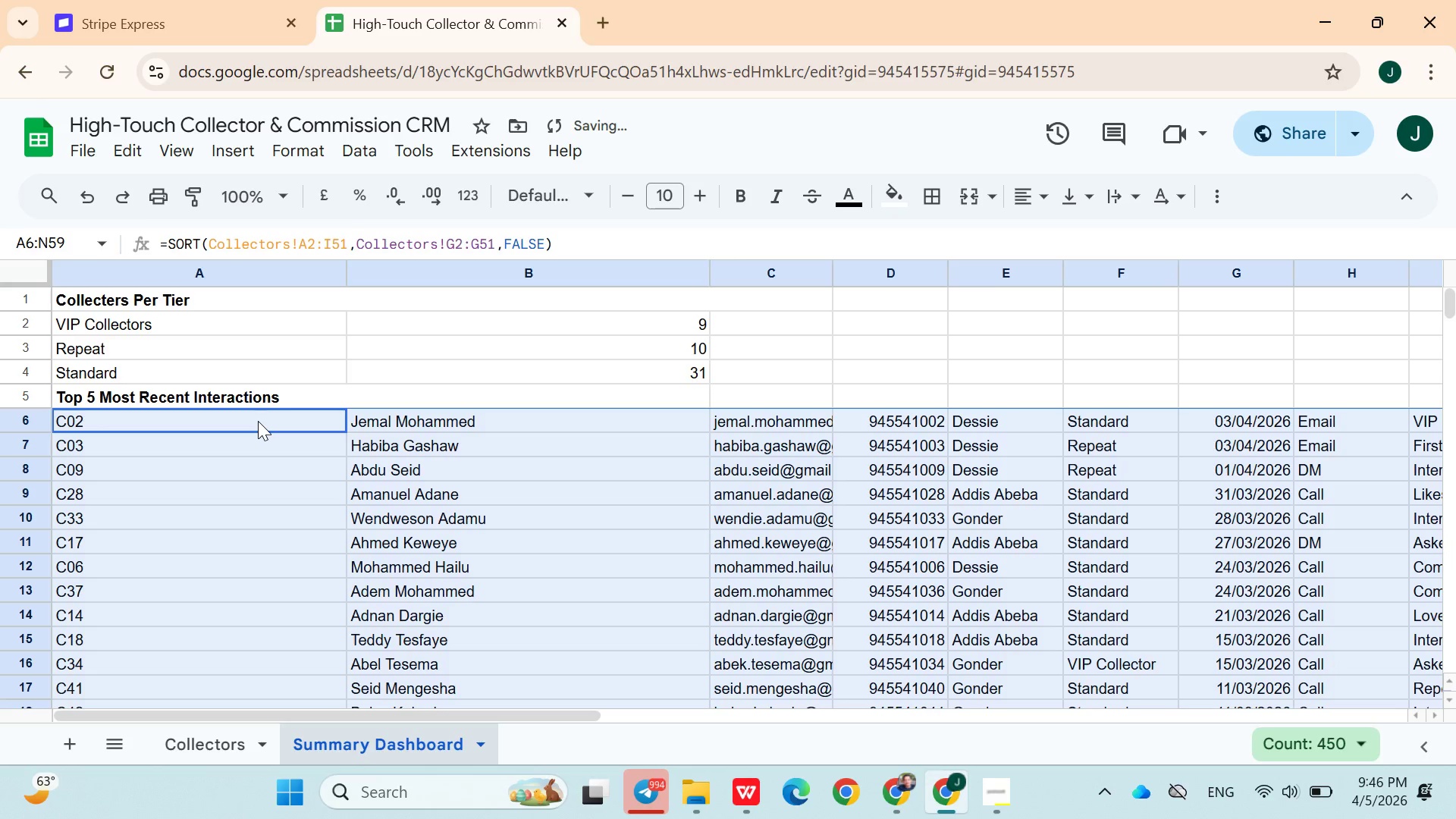 
key(Meta+V)
 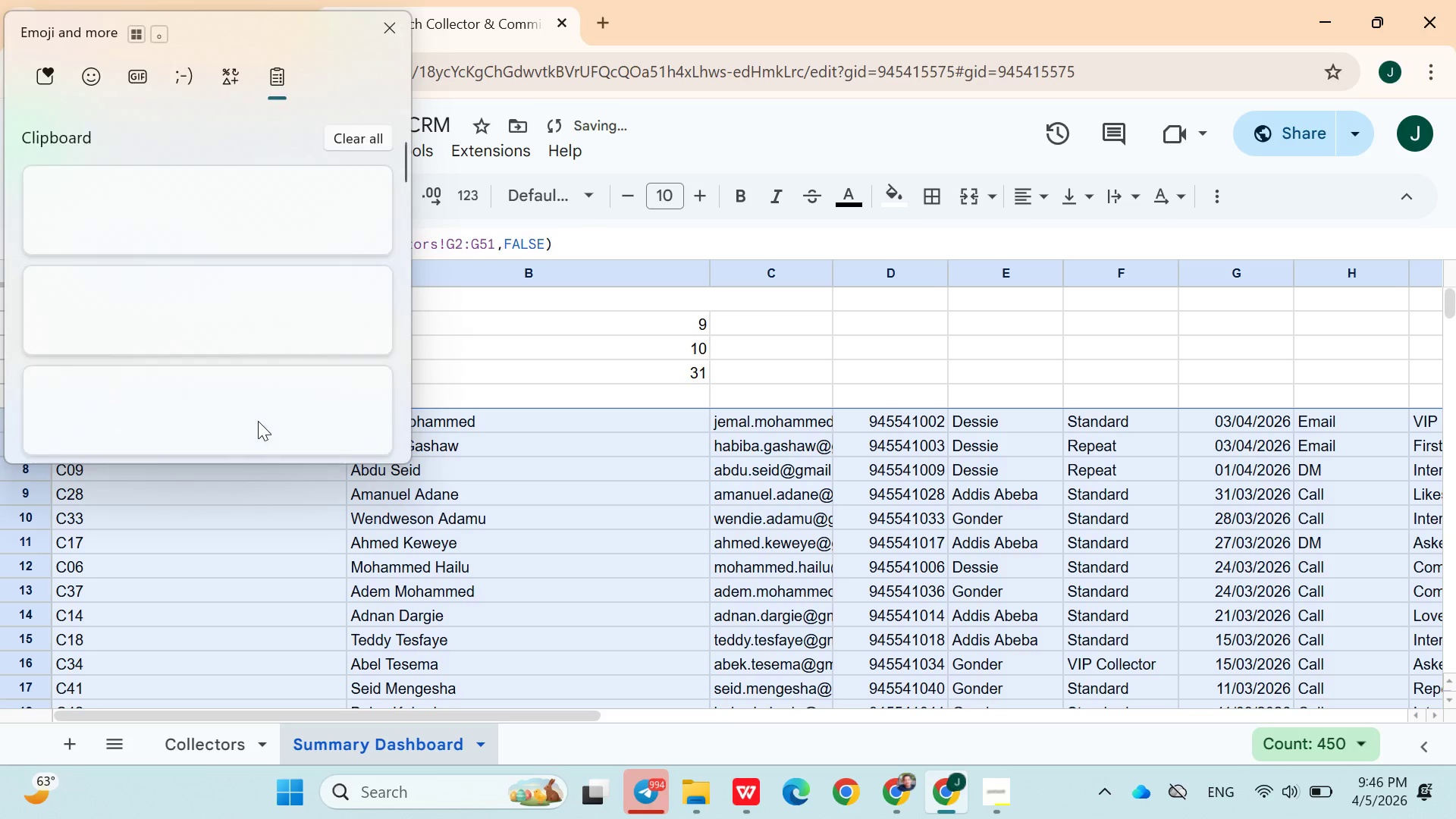 
key(Control+Z)
 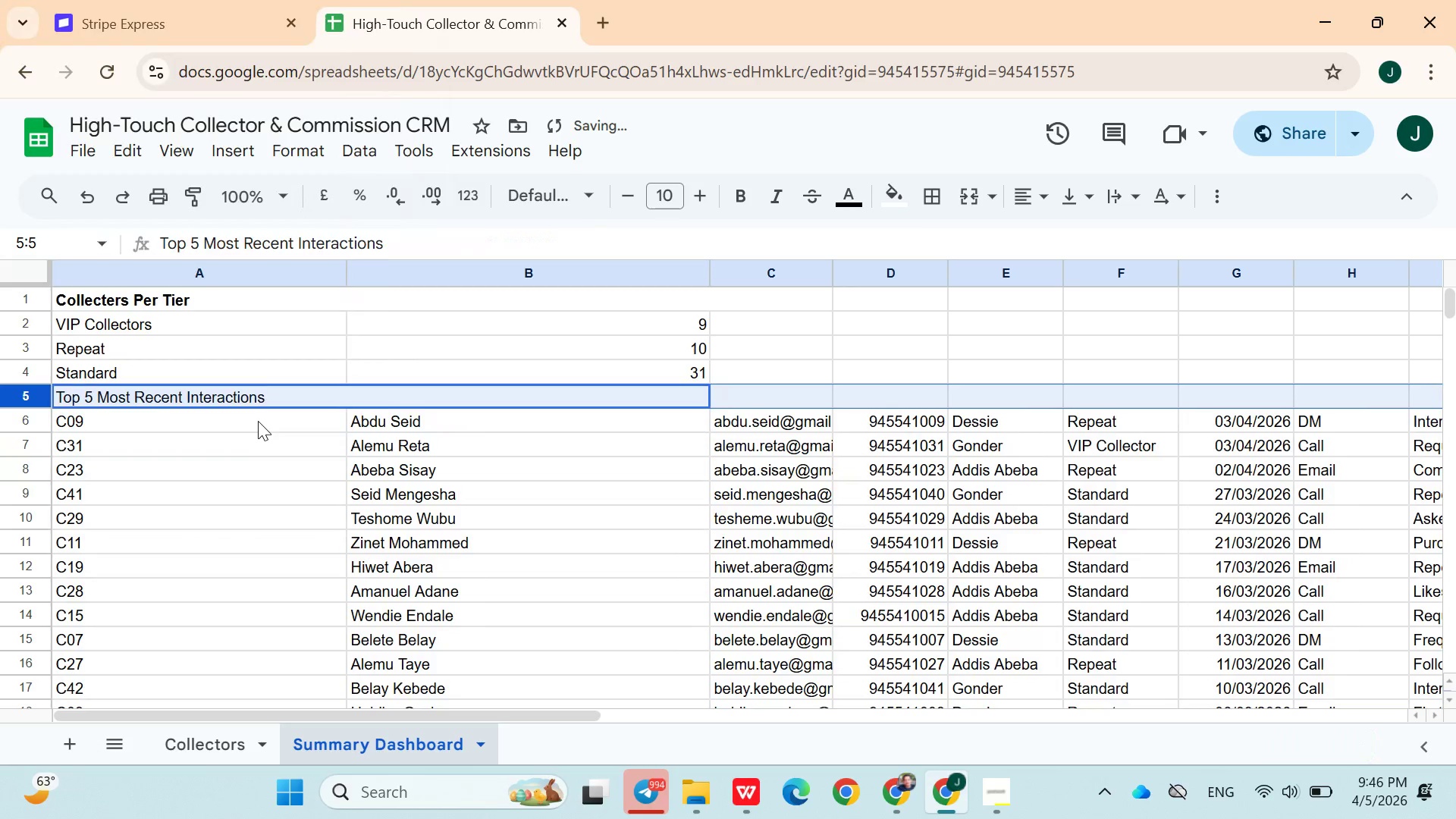 
key(Control+Z)
 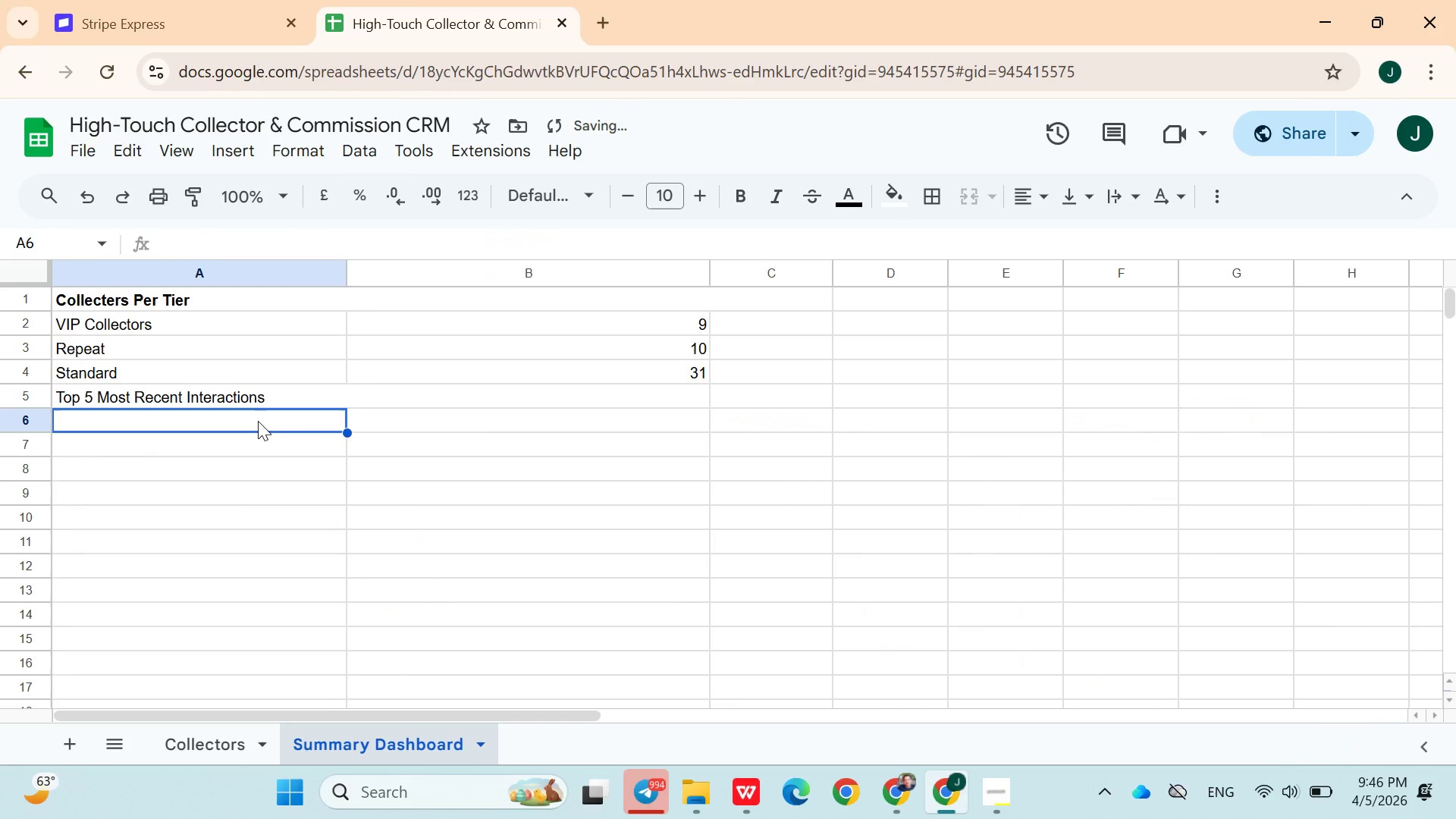 
key(Control+Z)
 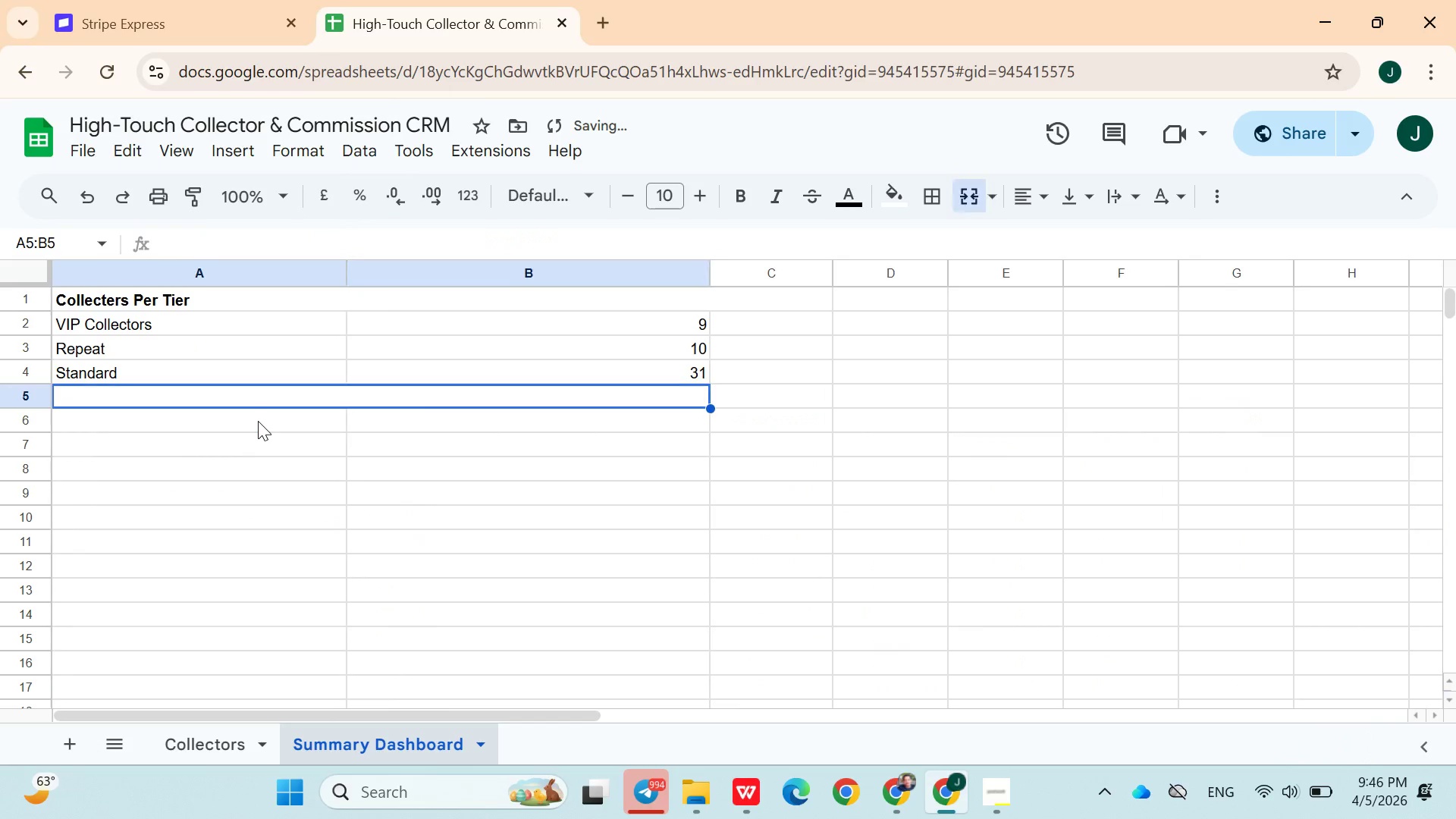 
key(Control+Y)
 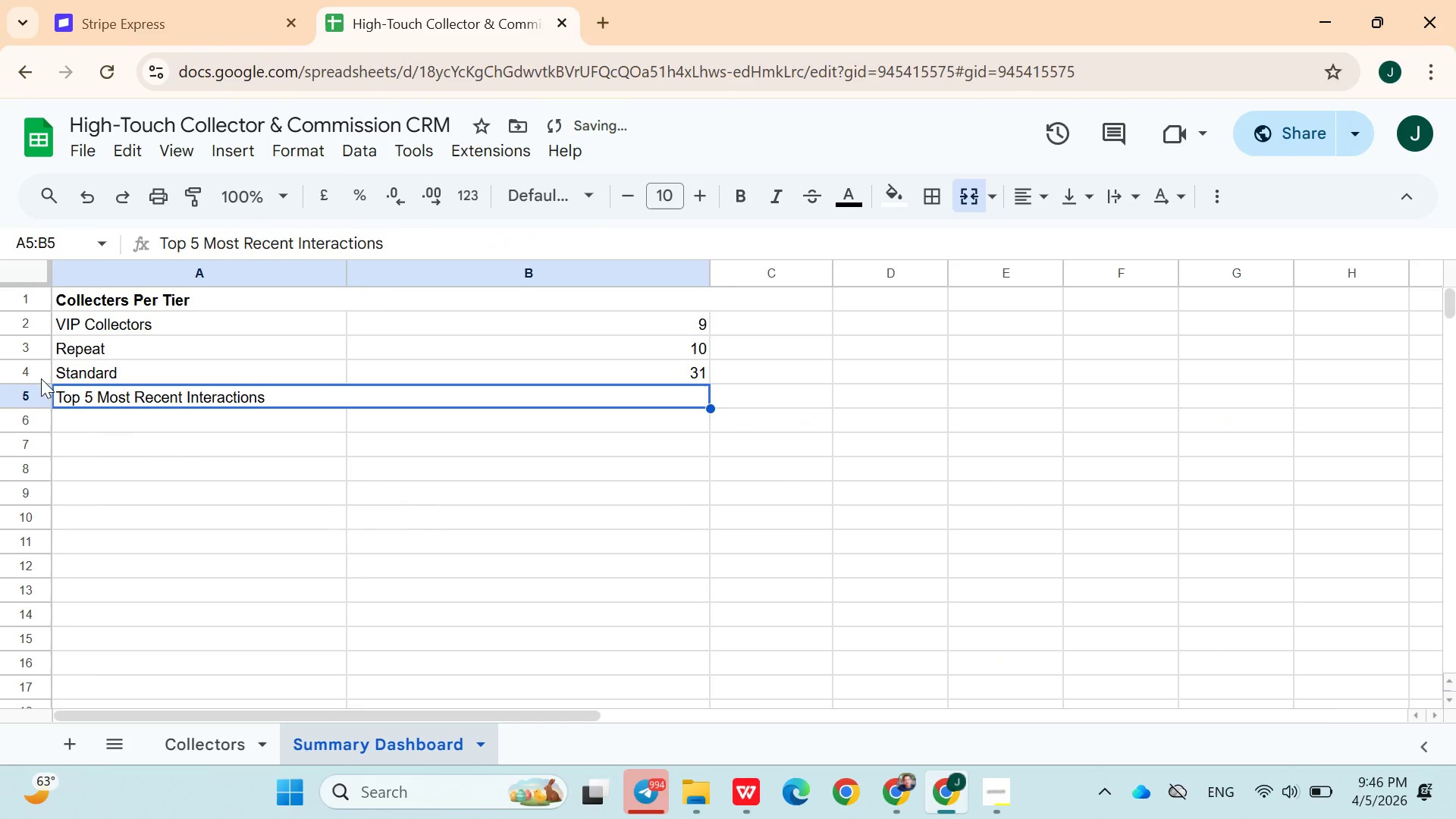 
left_click([42, 391])
 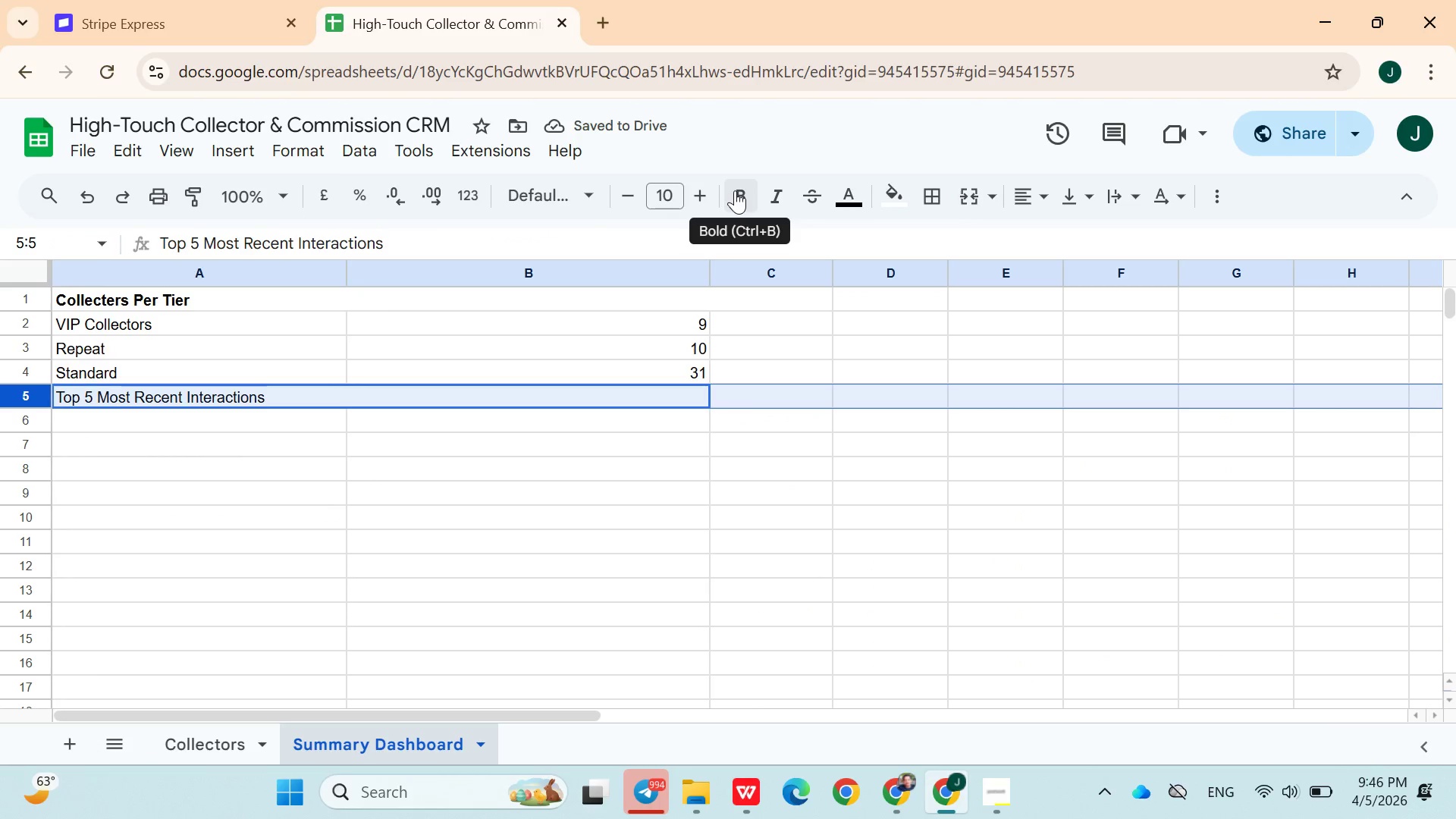 
left_click([735, 190])
 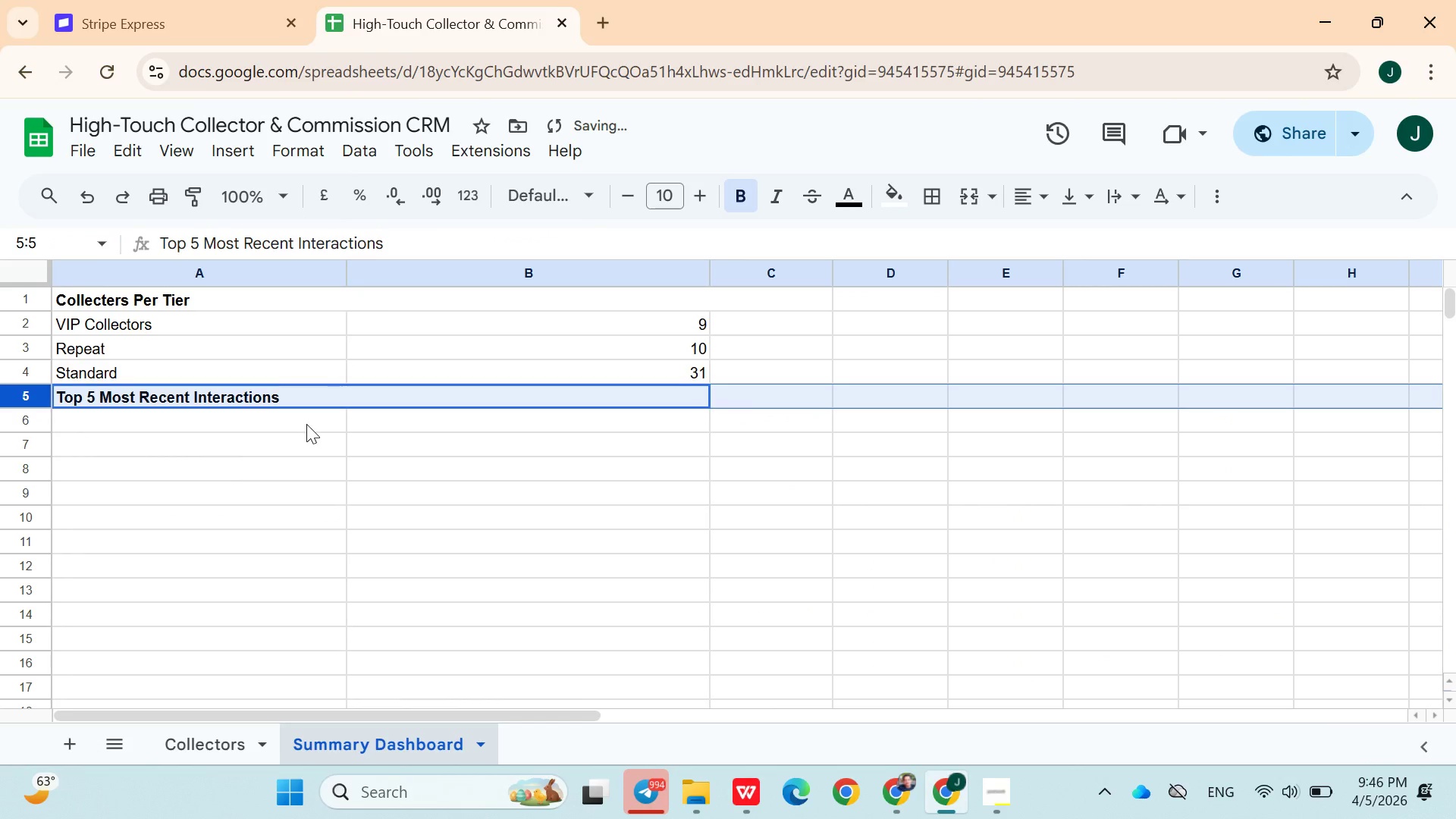 
left_click([305, 422])
 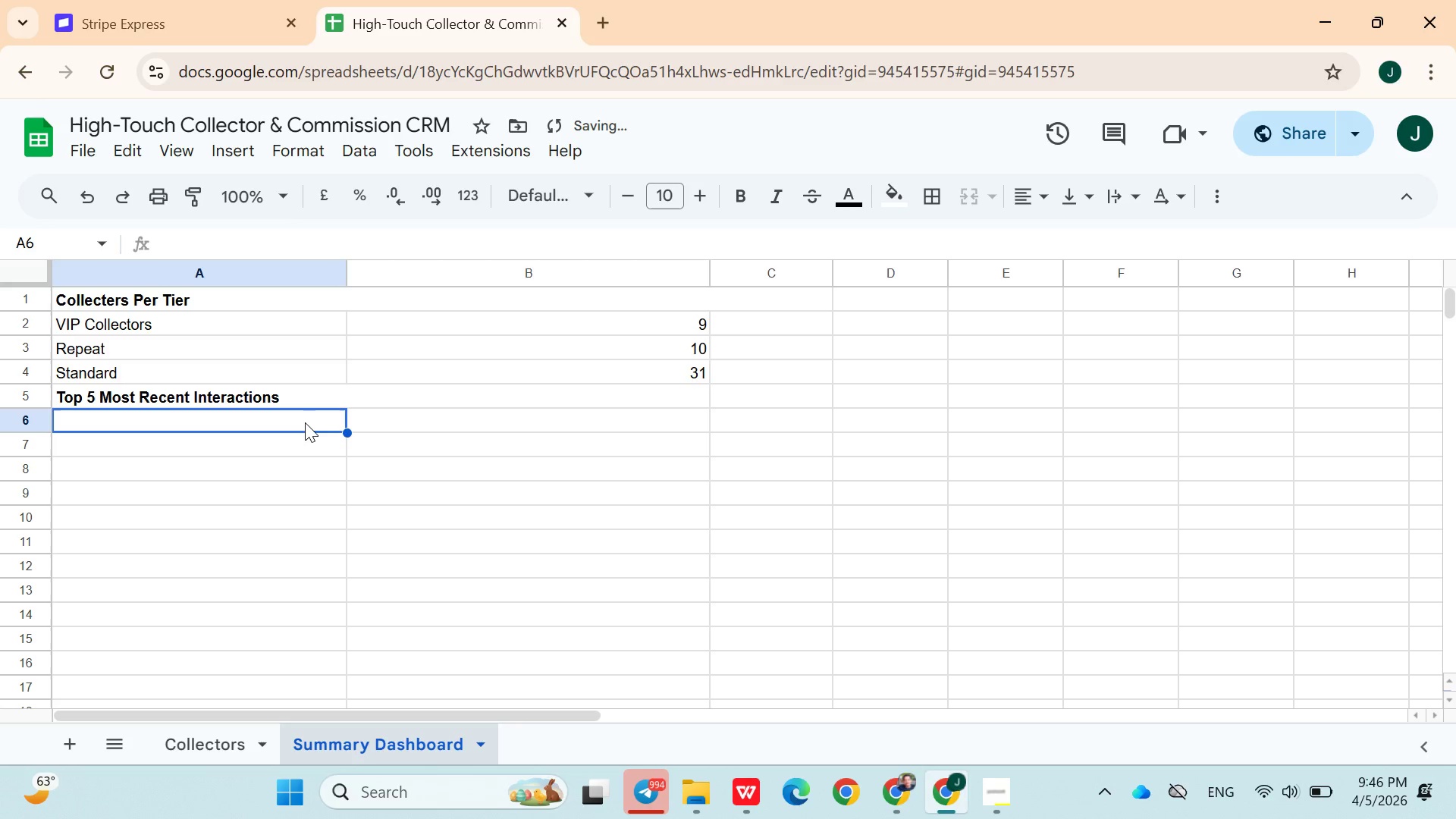 
key(Meta+MetaLeft)
 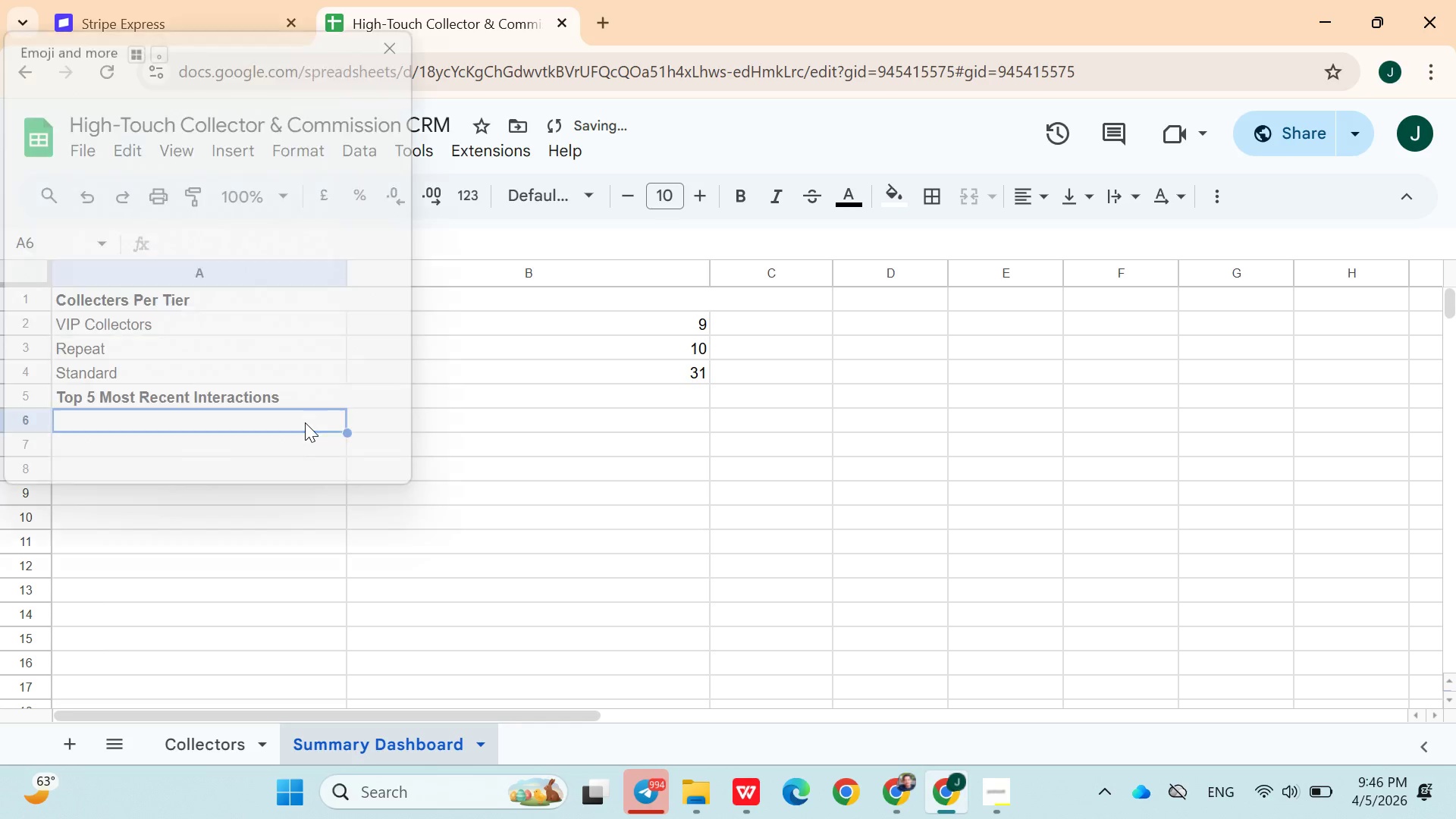 
key(Meta+V)
 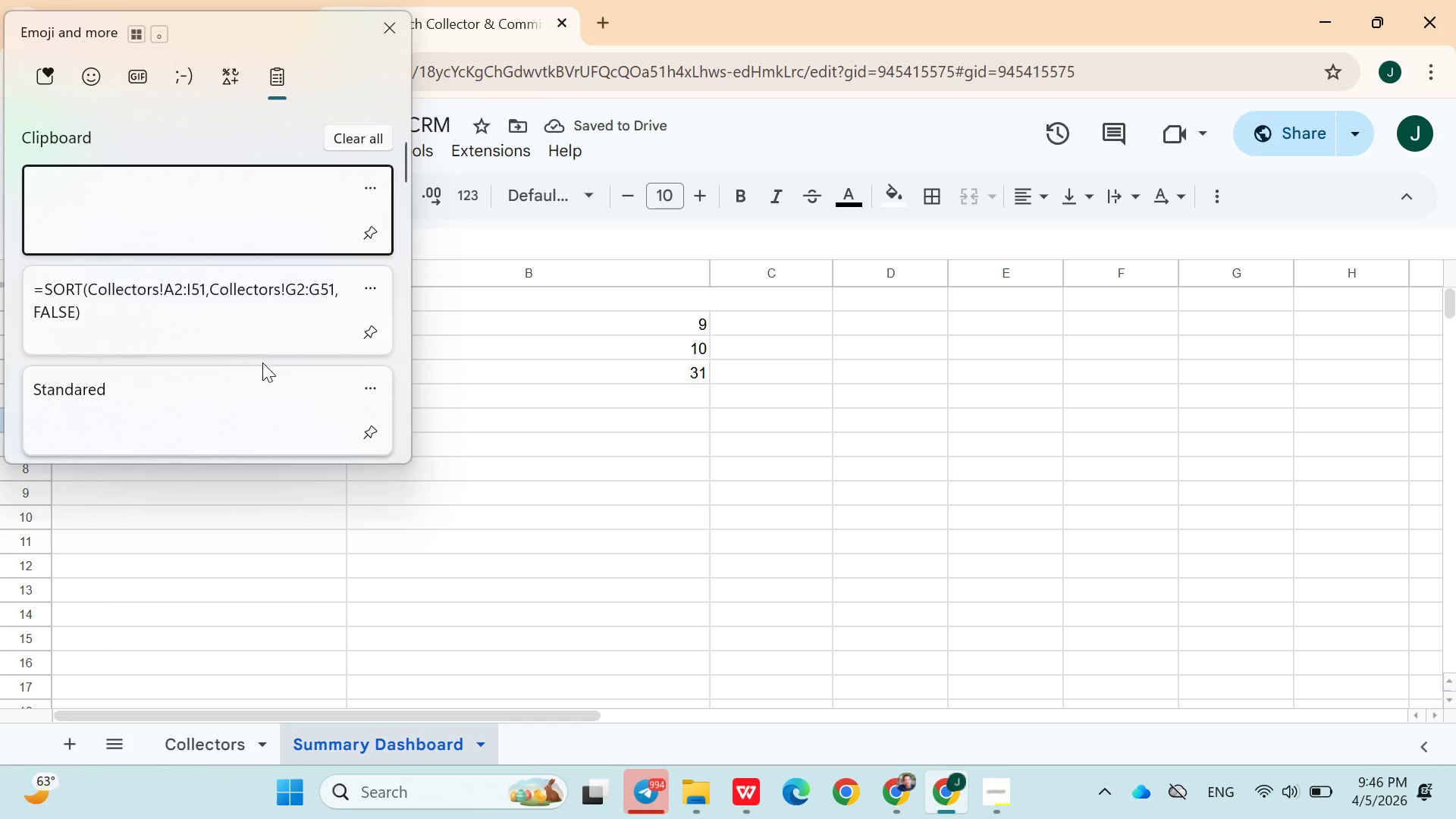 
left_click([240, 342])
 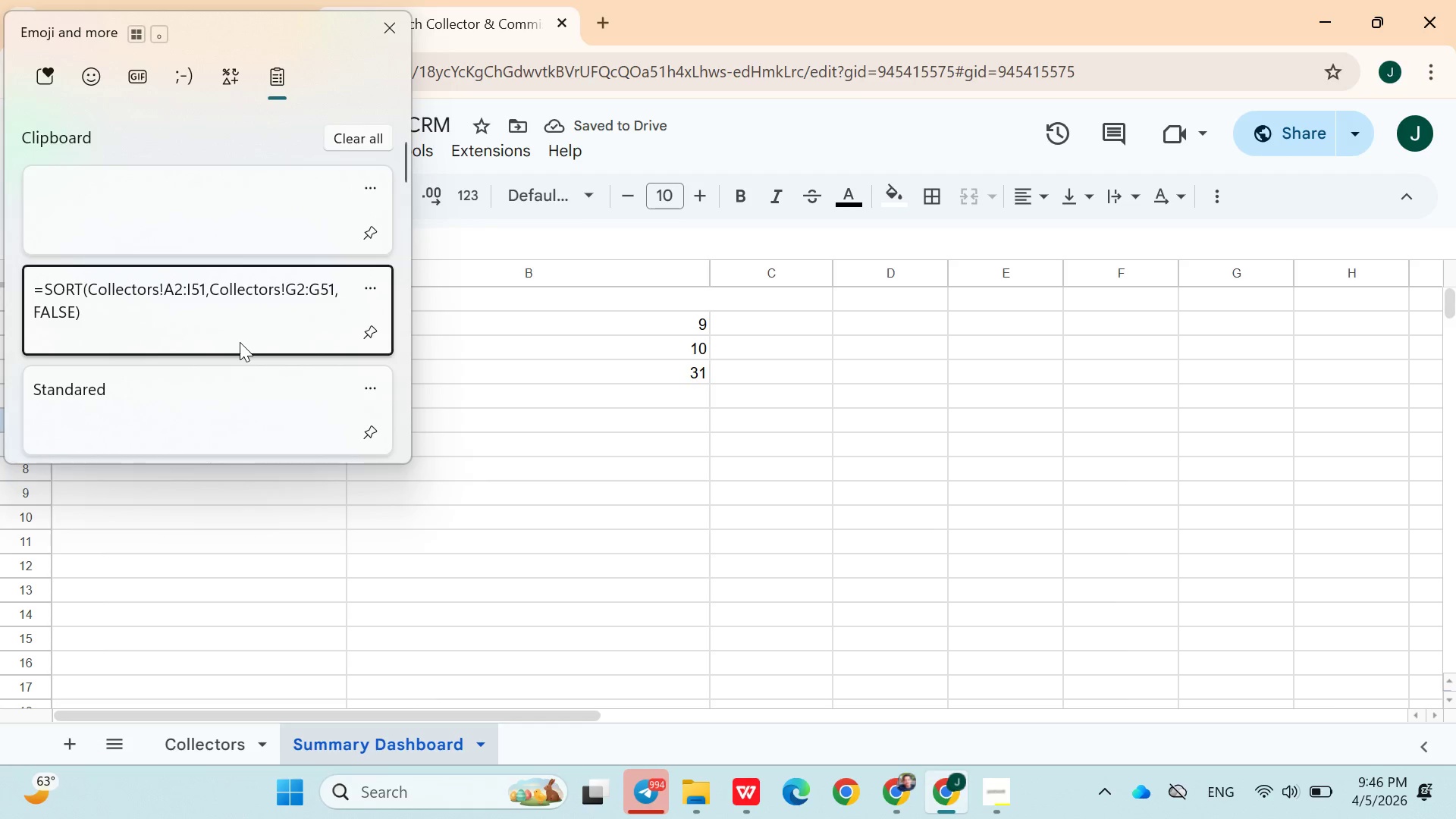 
key(Control+ControlLeft)
 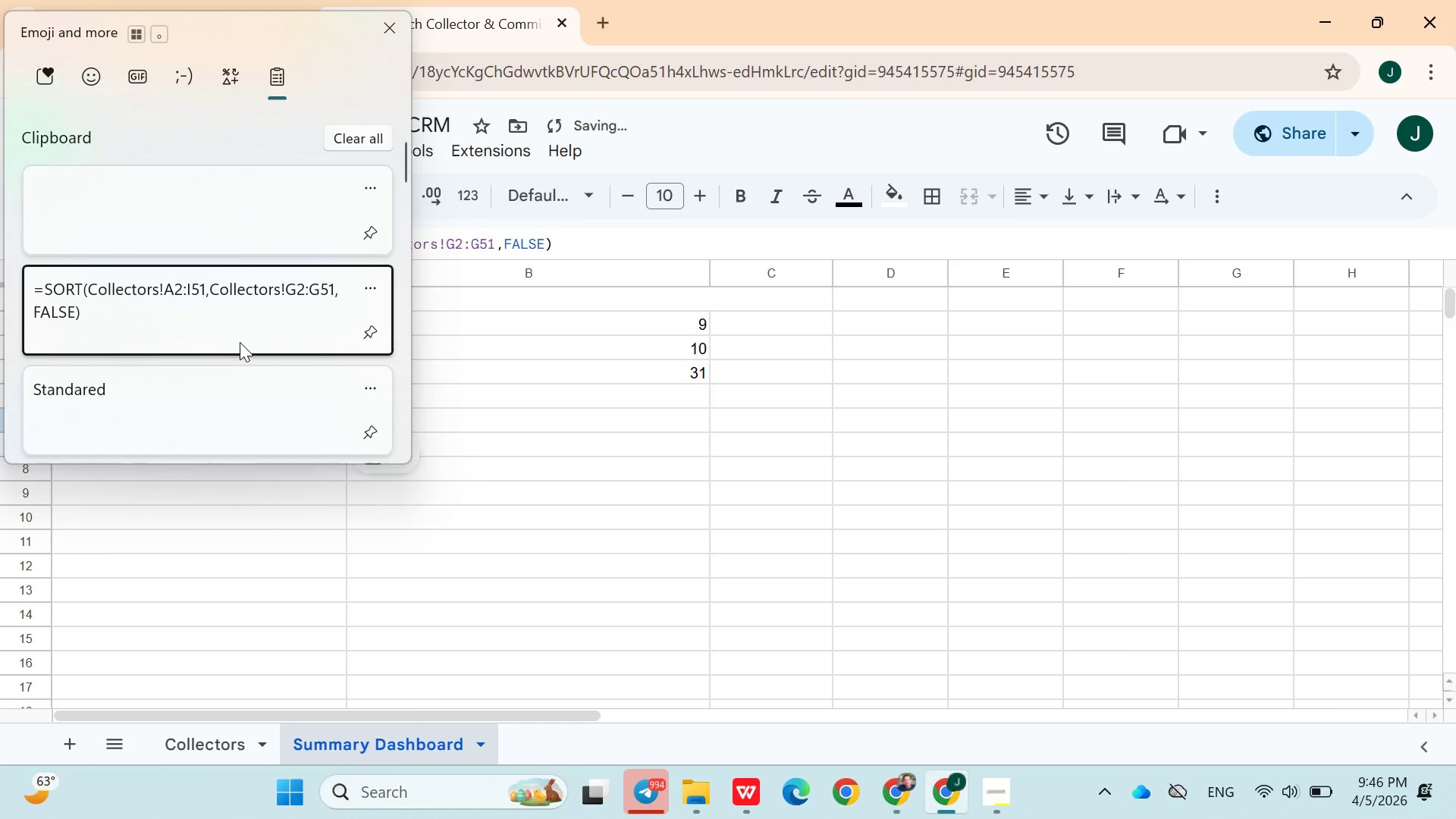 
left_click([281, 513])
 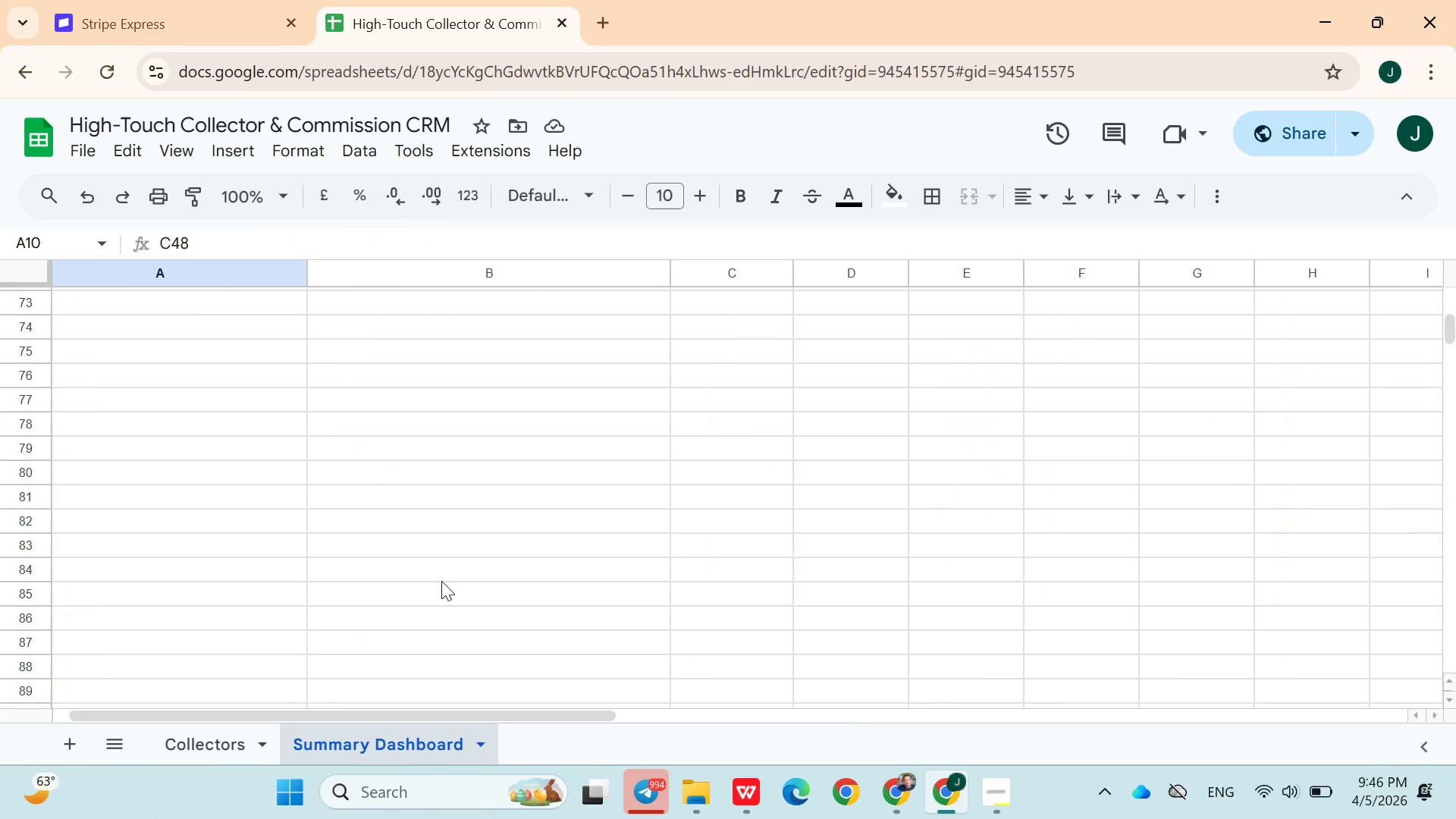 
wait(25.41)
 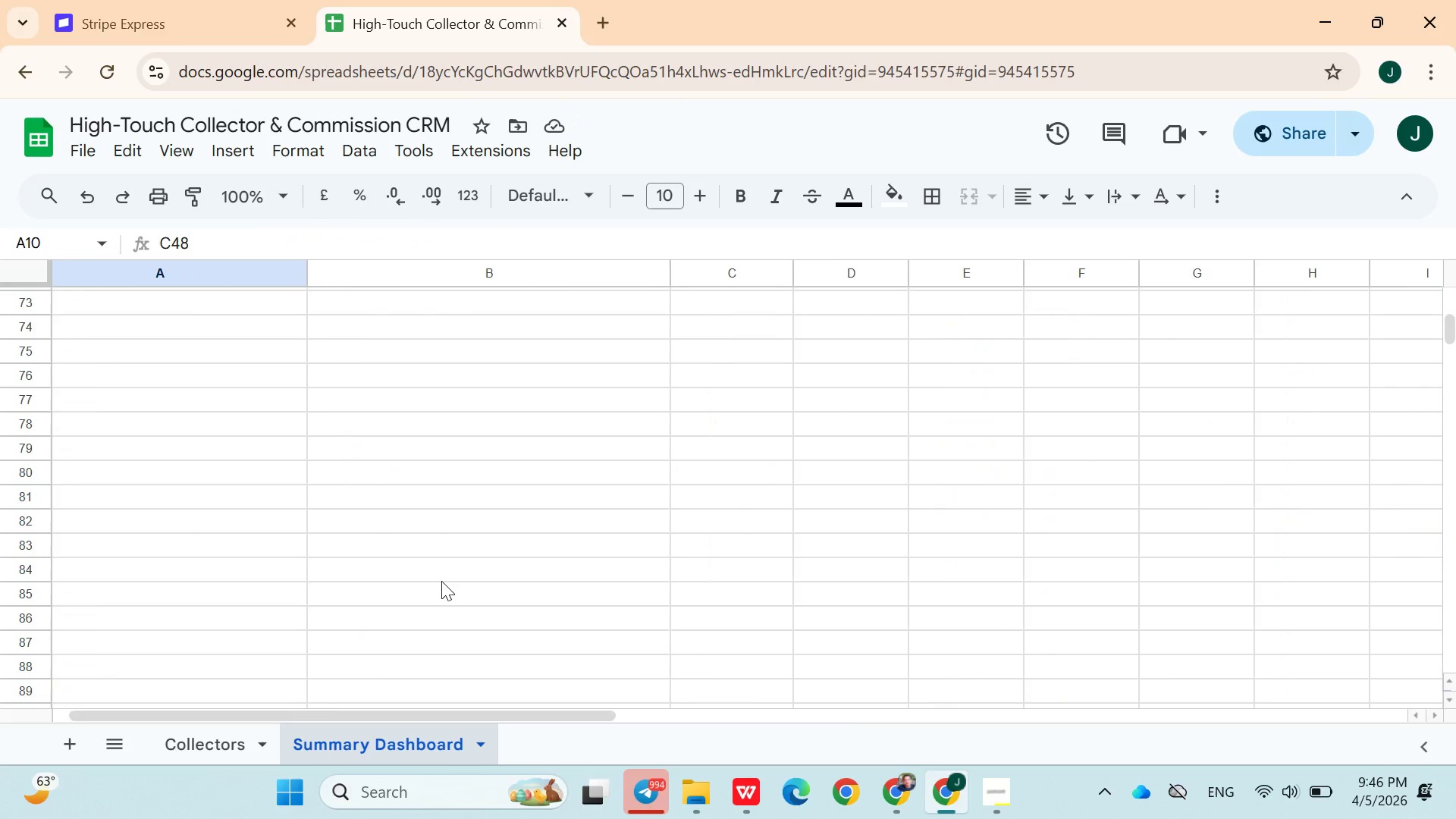 
left_click([216, 755])
 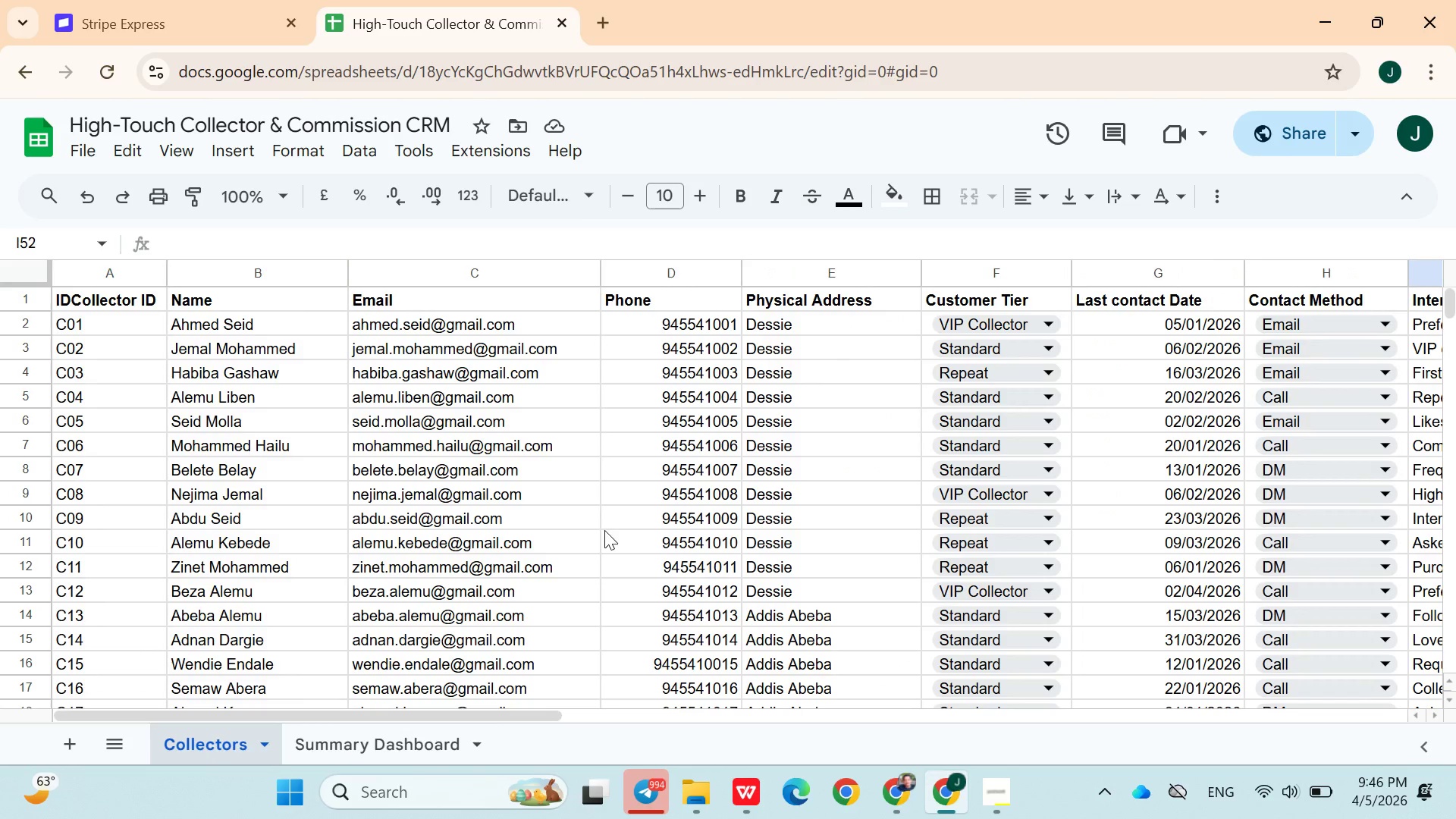 
wait(8.27)
 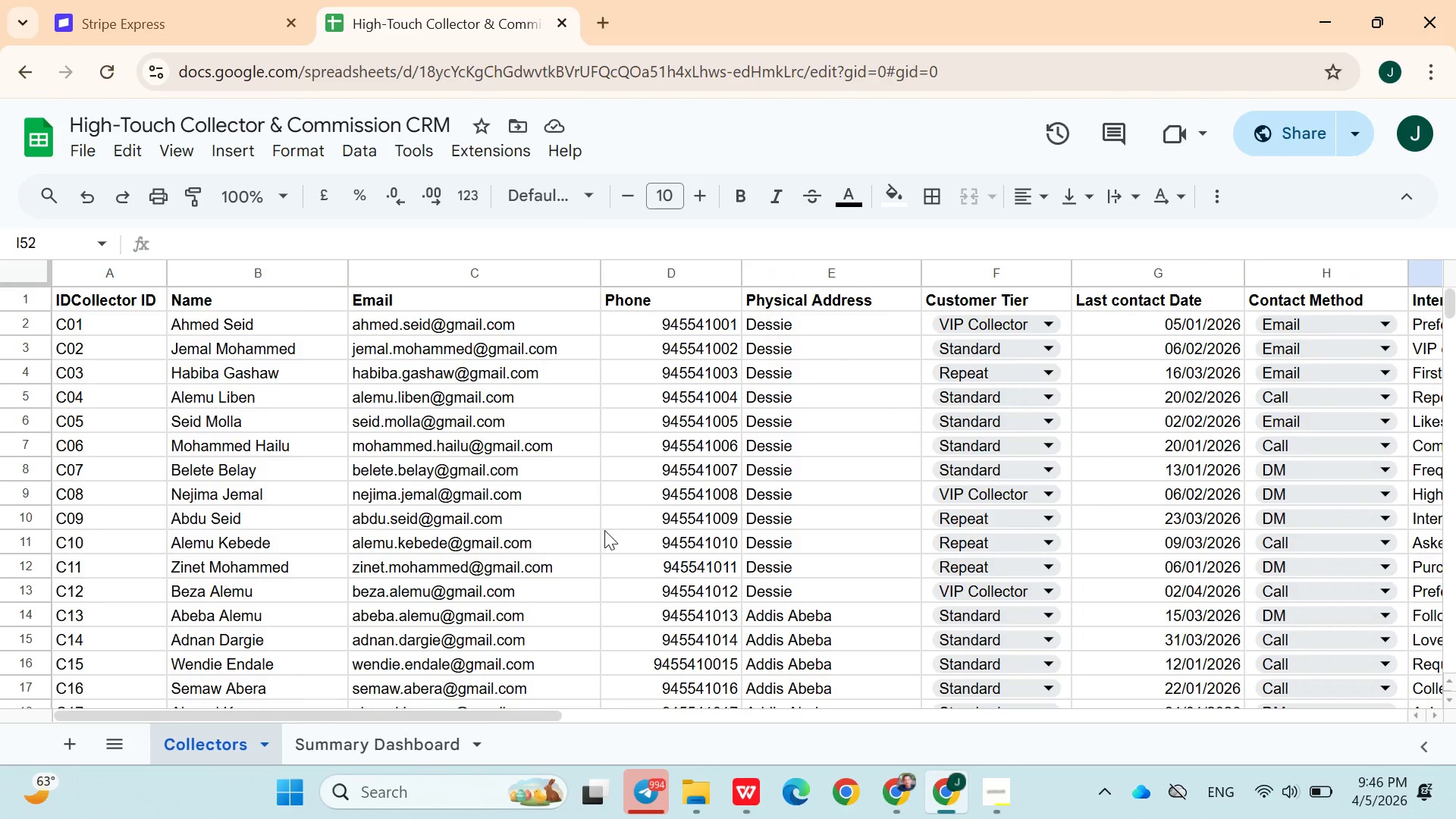 
left_click([975, 787])